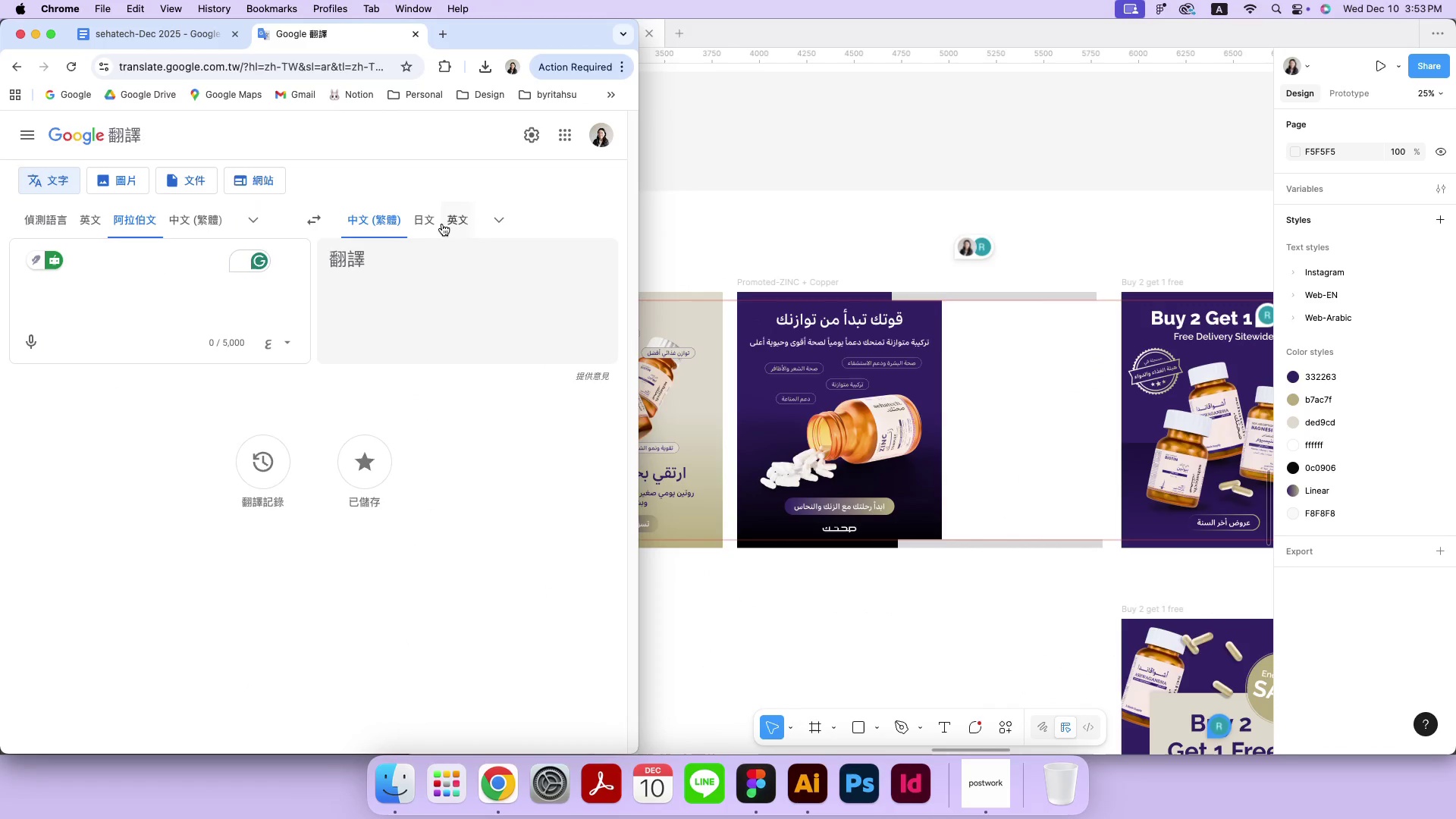 
left_click([445, 222])
 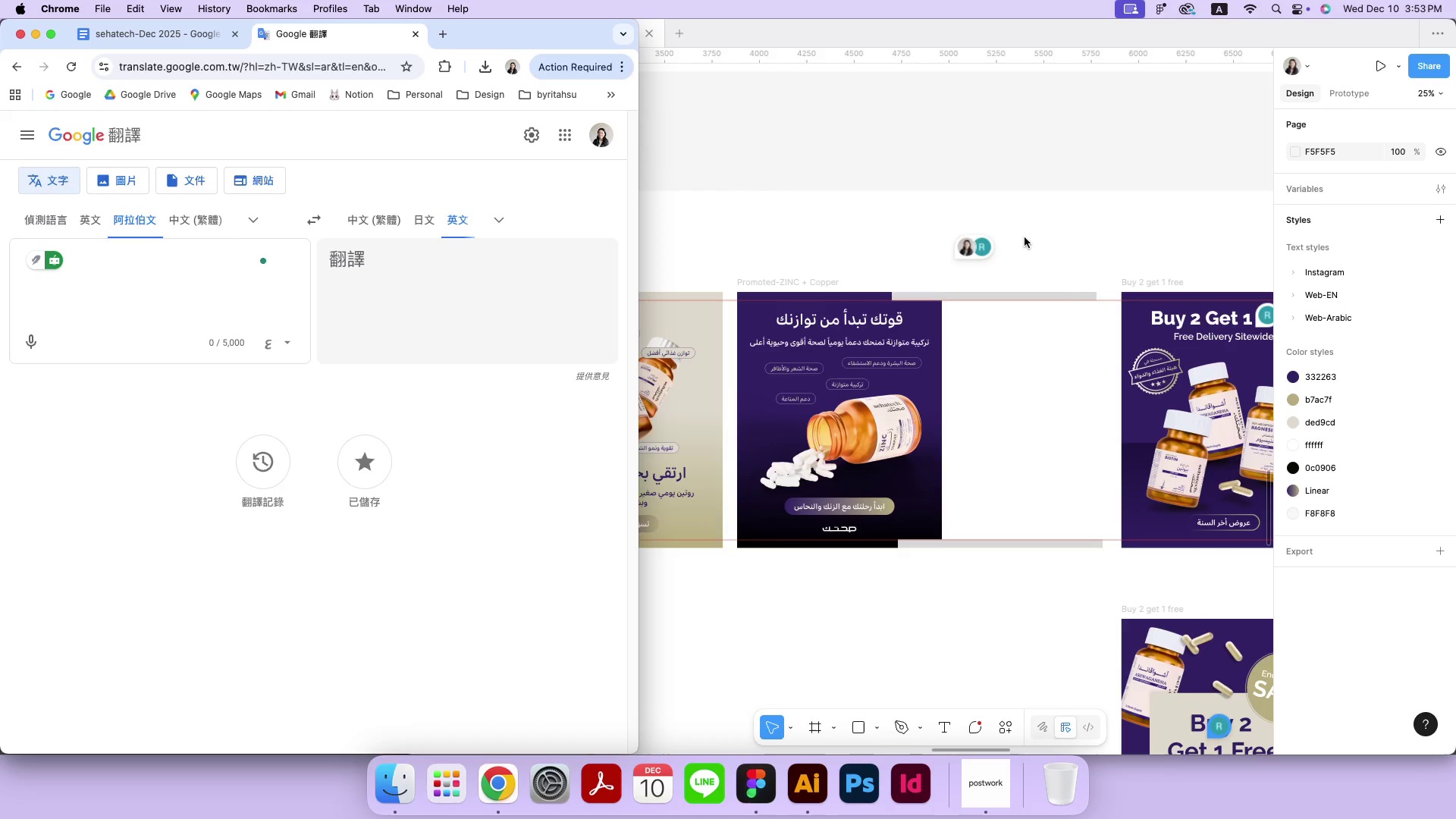 
wait(5.94)
 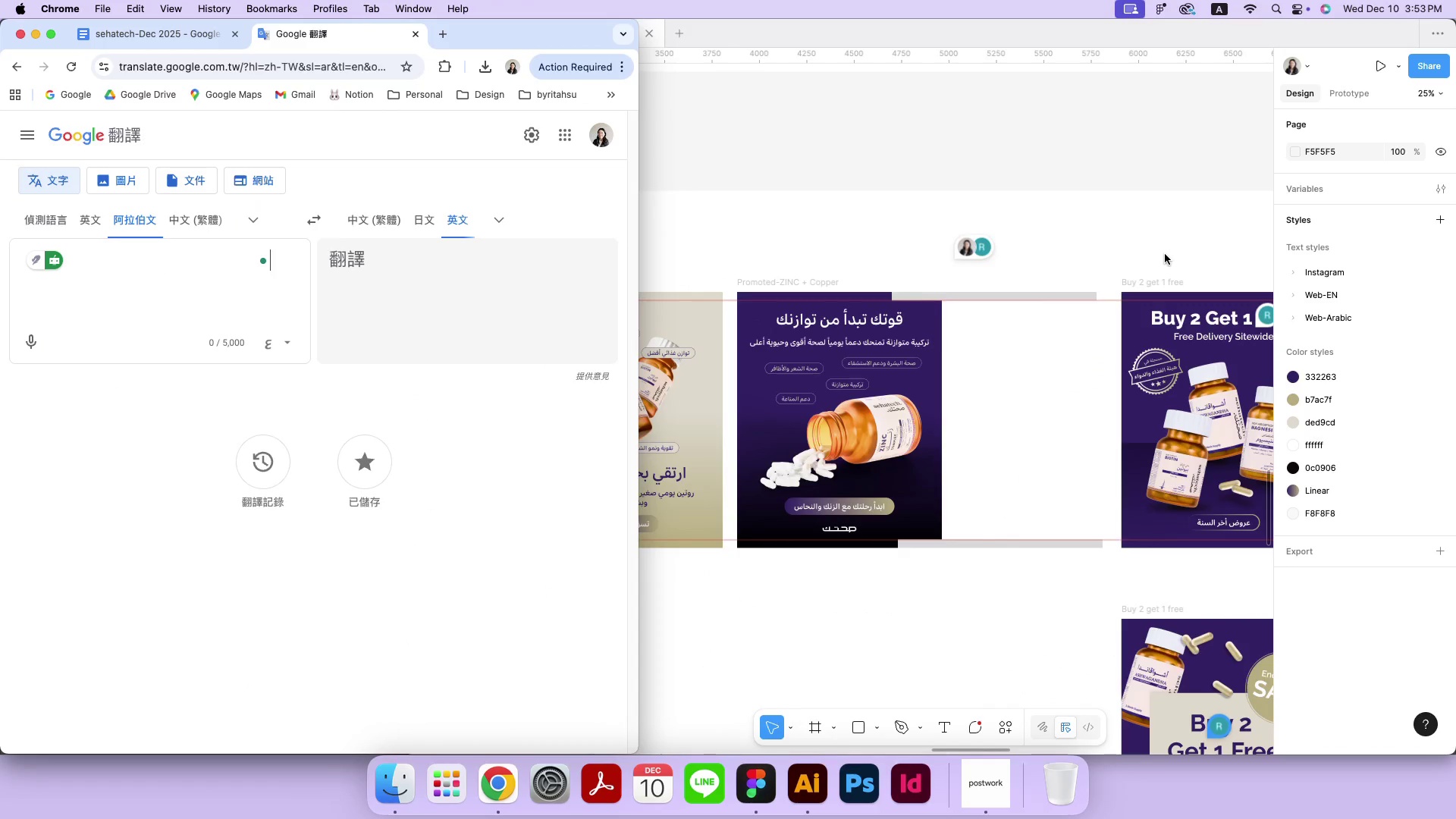 
hold_key(key=Space, duration=0.48)
 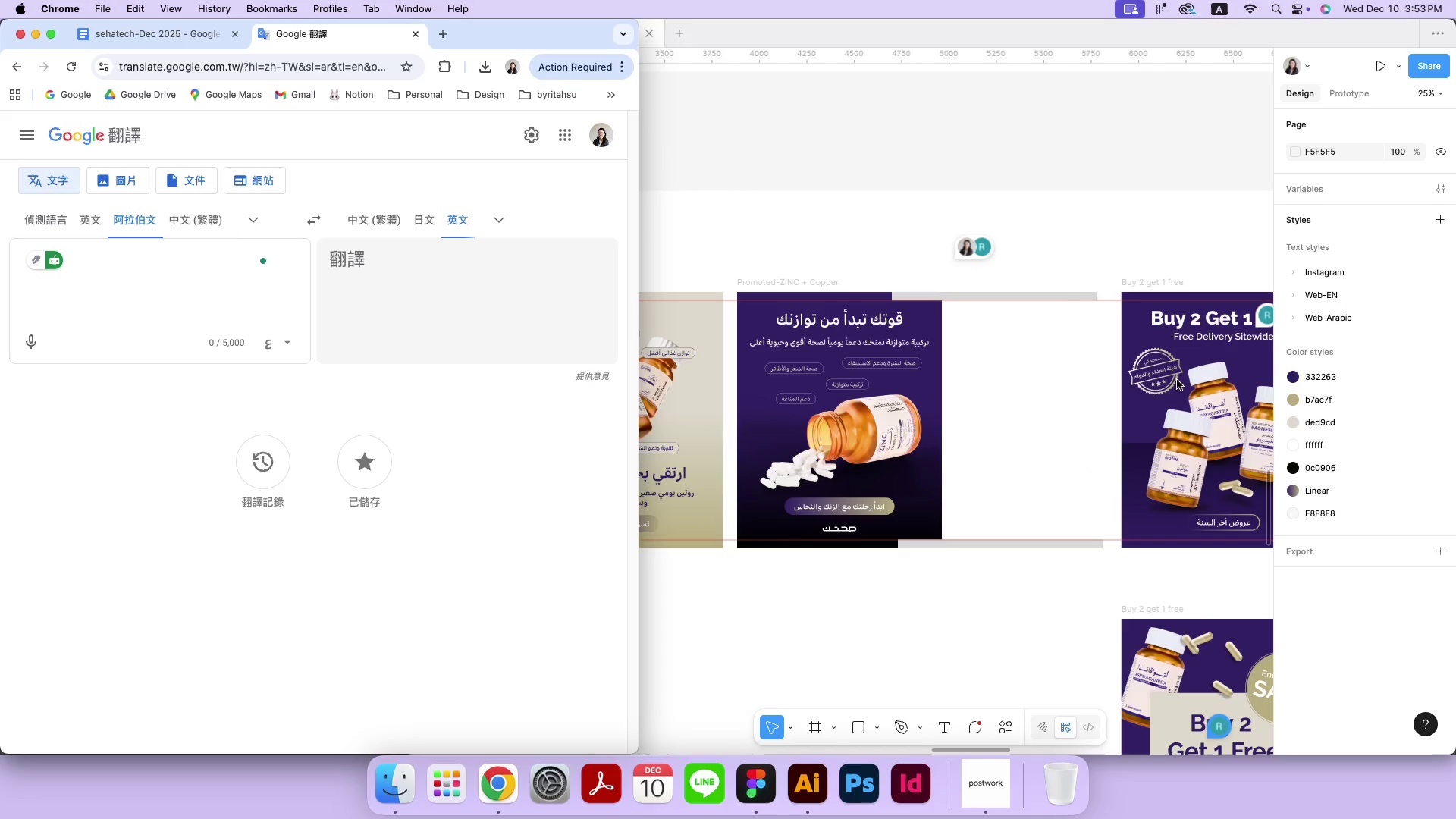 
left_click([1177, 380])
 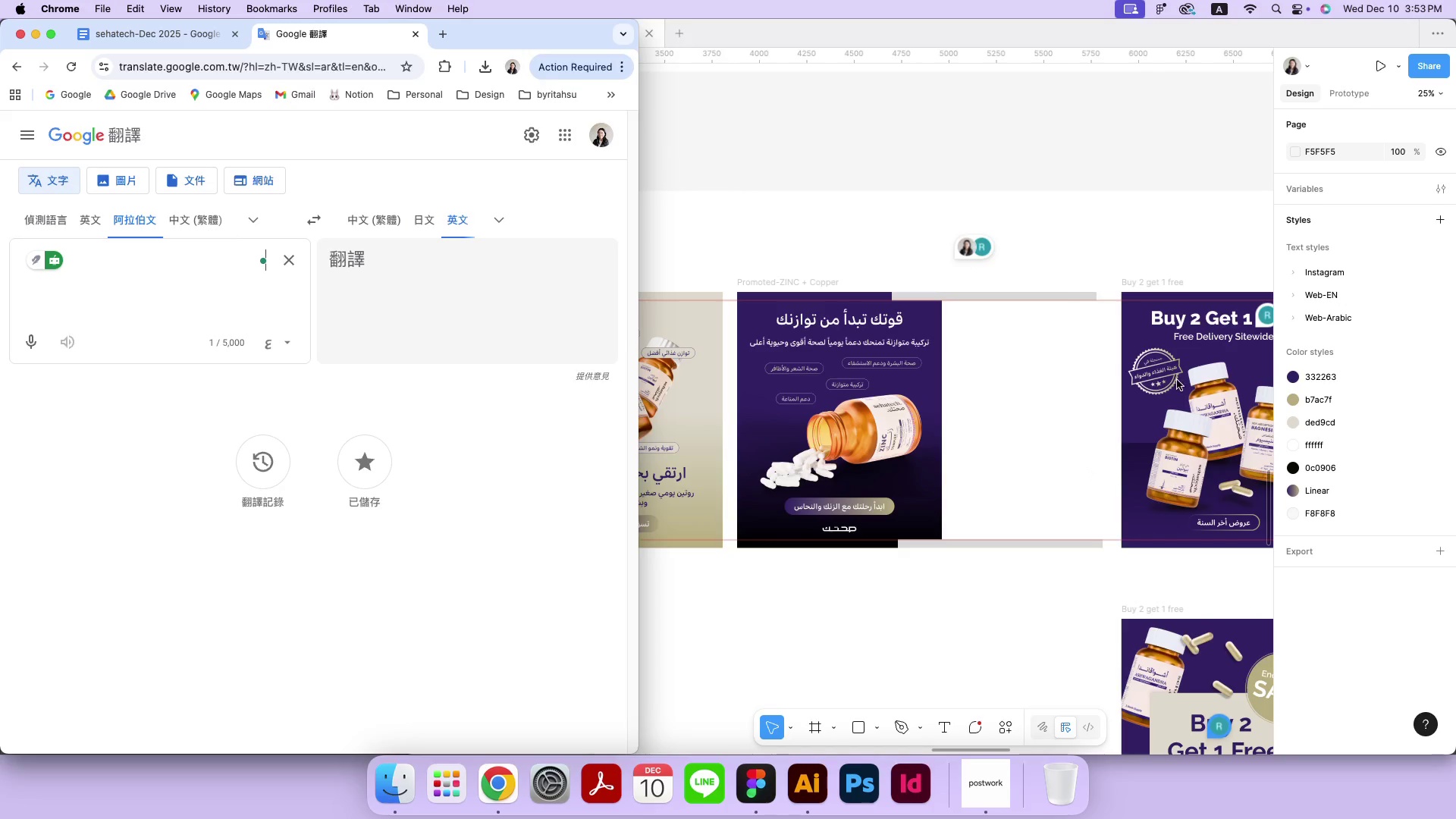 
hold_key(key=Space, duration=0.63)
 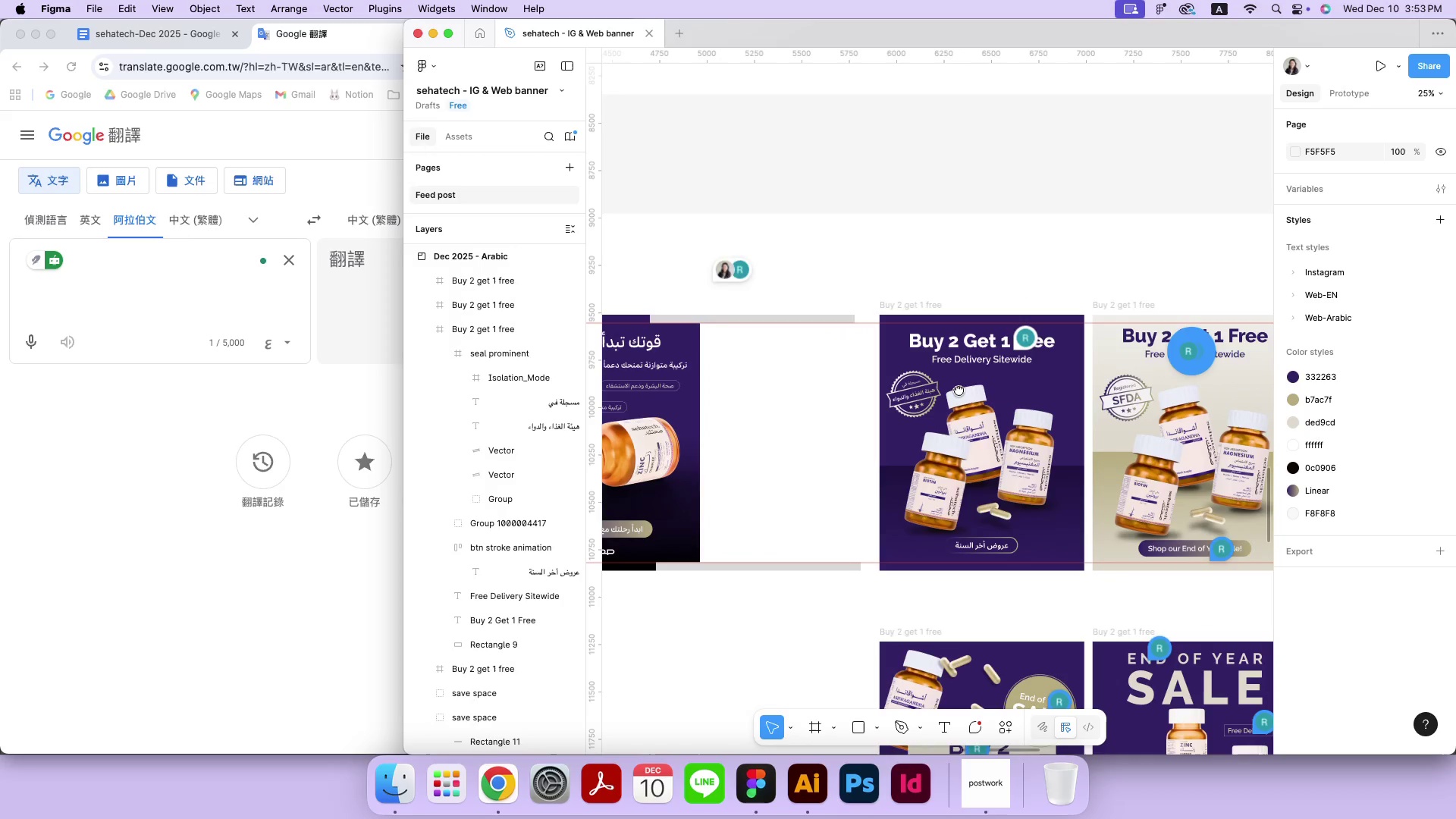 
left_click_drag(start_coordinate=[1200, 366], to_coordinate=[959, 390])
 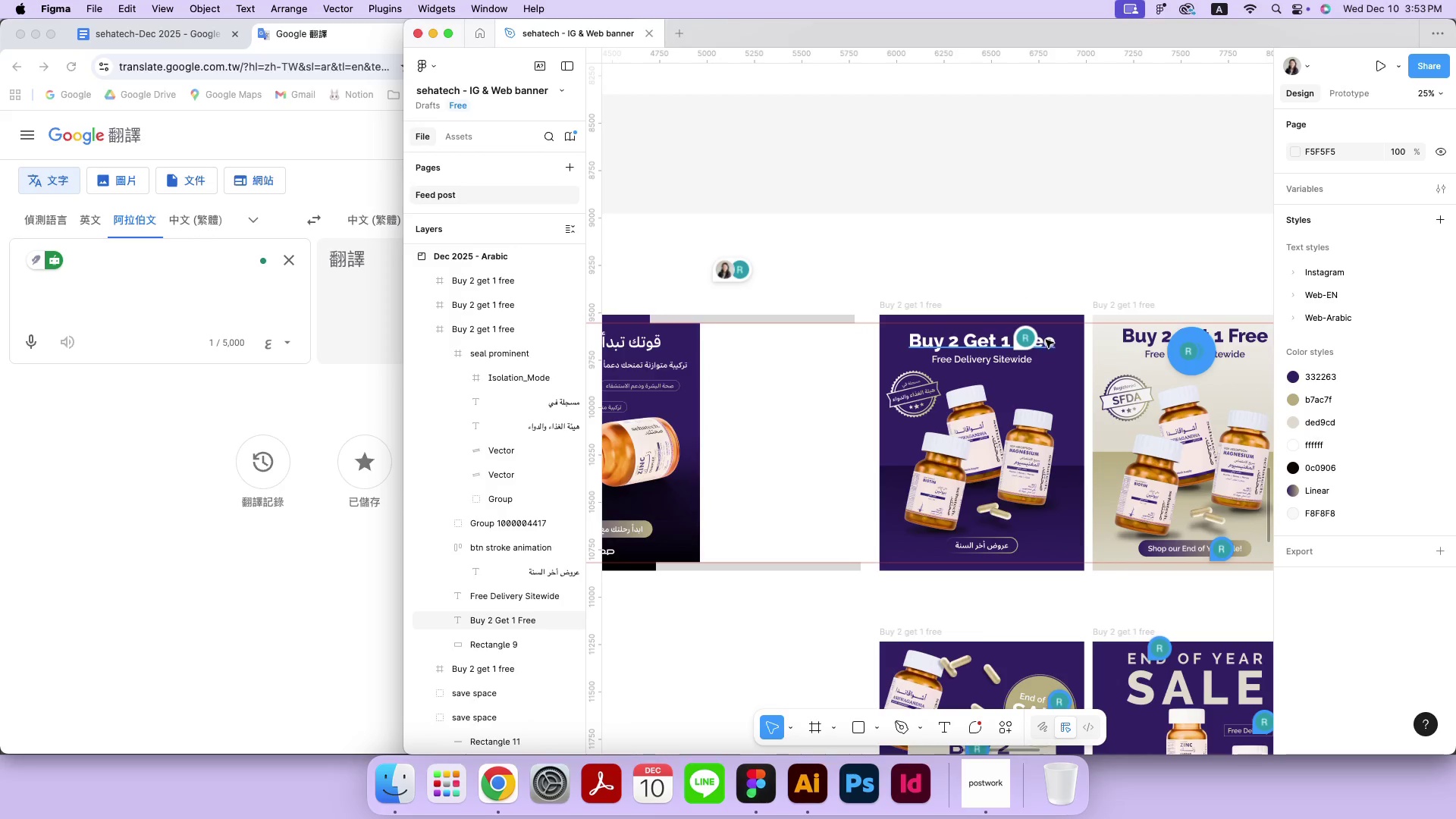 
left_click([1031, 337])
 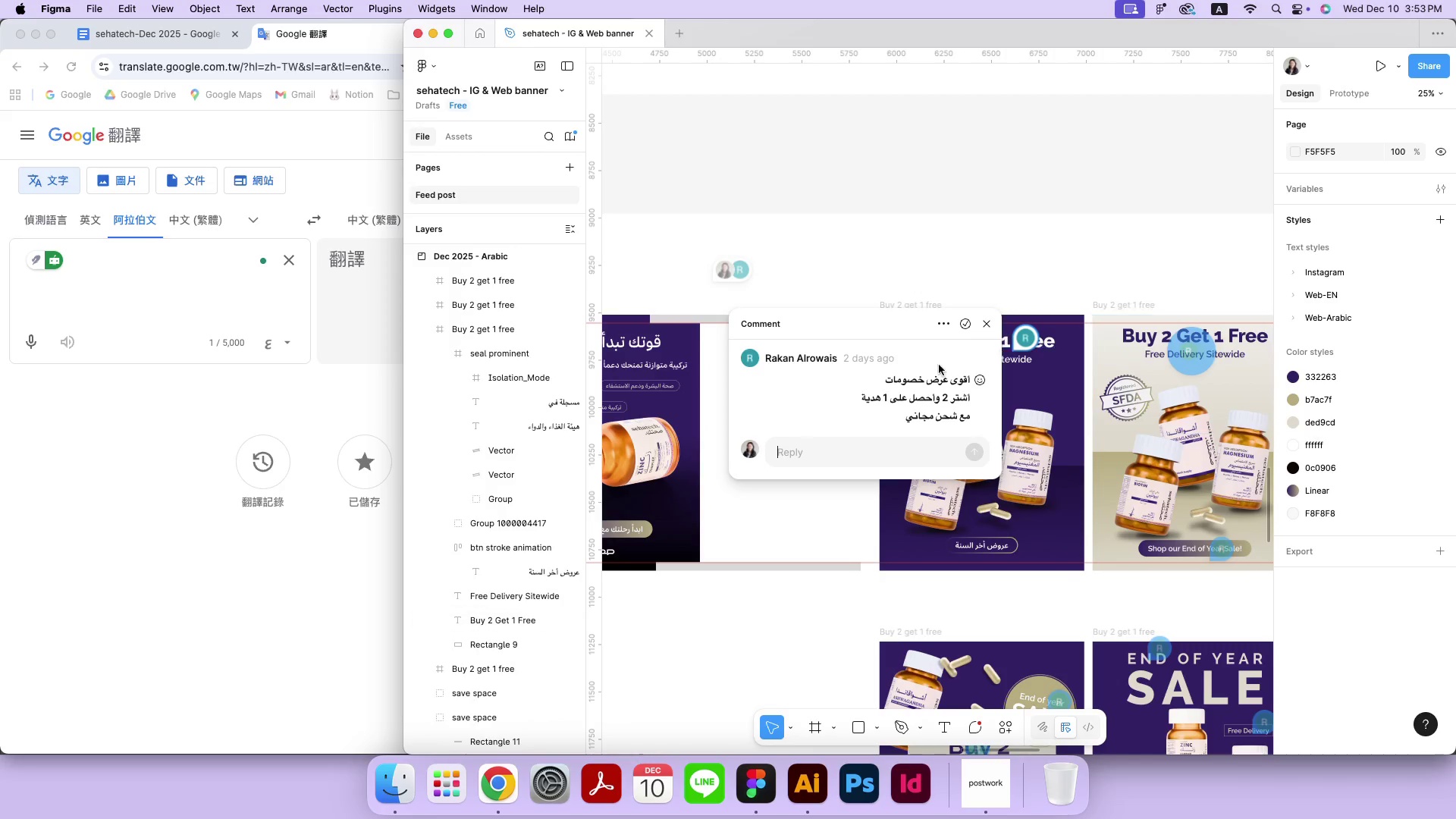 
left_click_drag(start_coordinate=[855, 401], to_coordinate=[968, 372])
 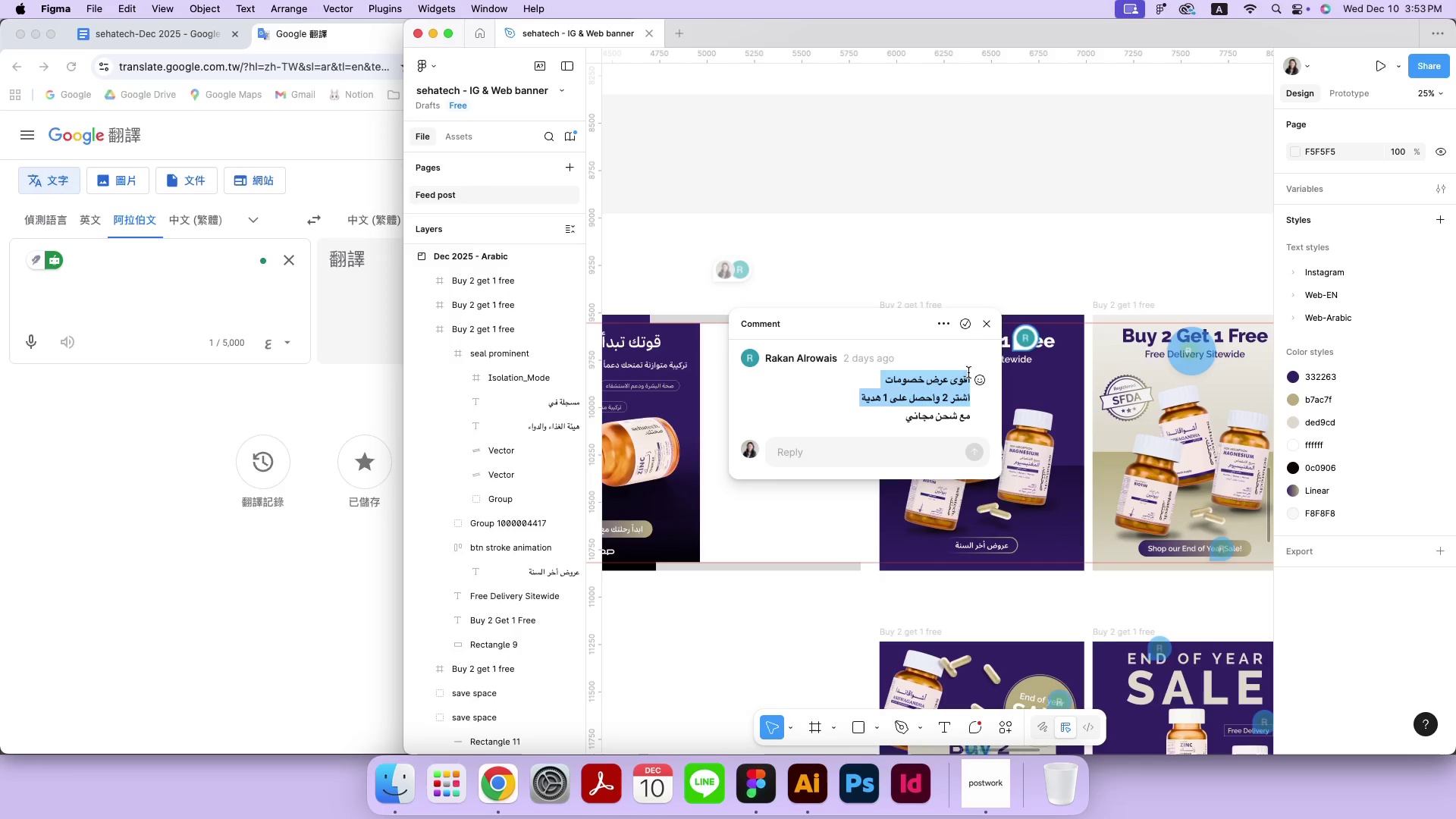 
key(Meta+CommandLeft)
 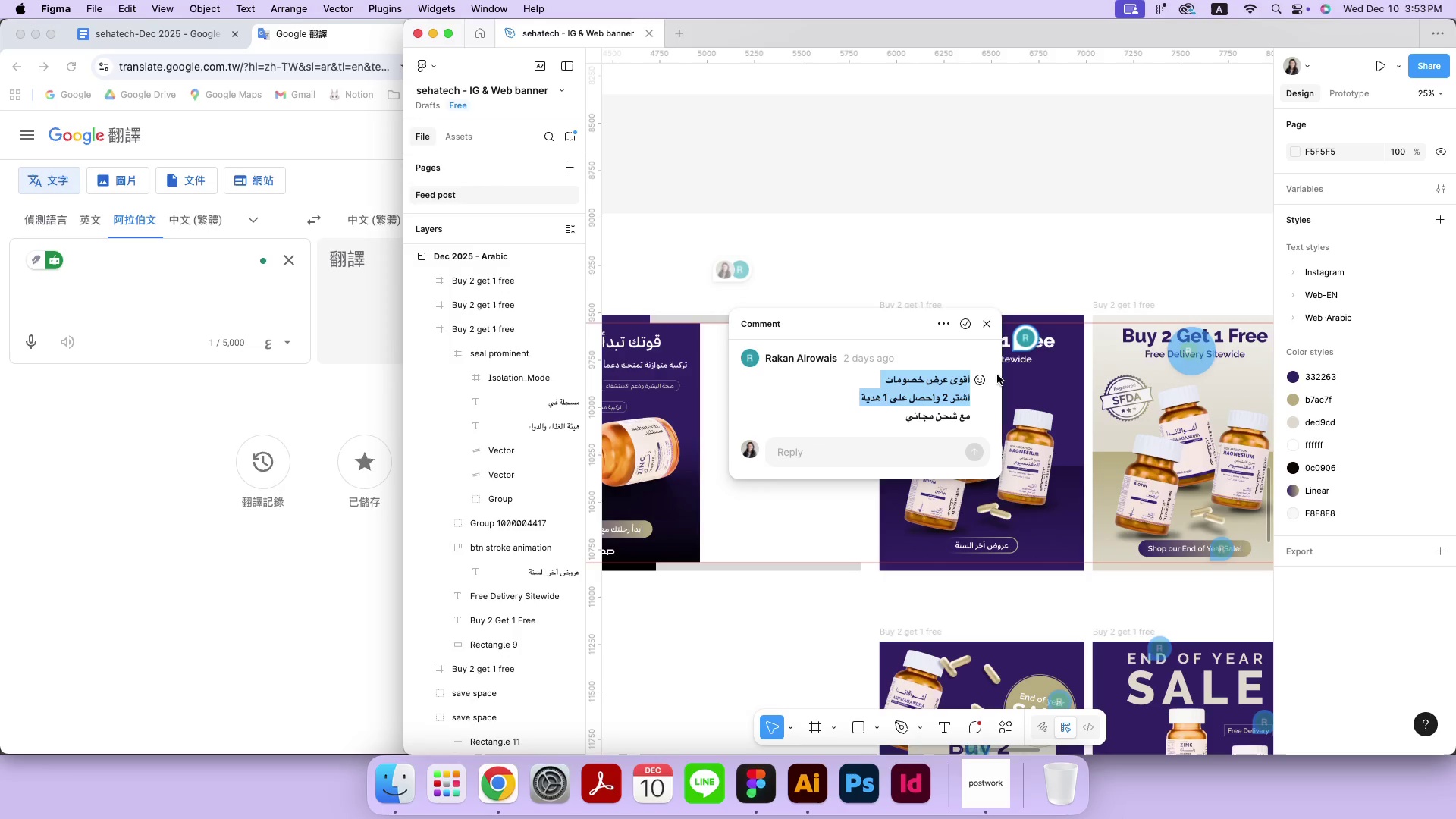 
key(Meta+C)
 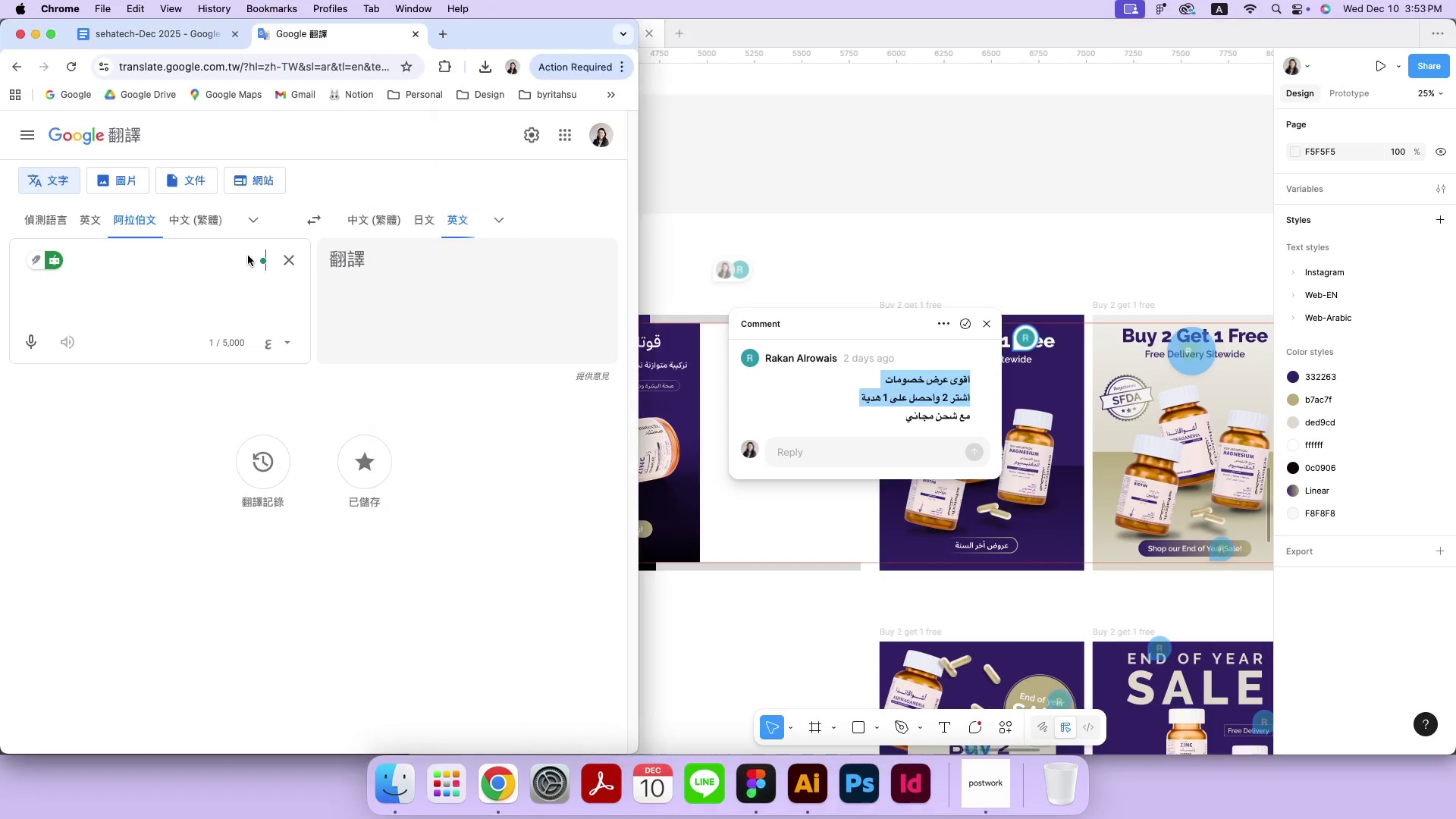 
double_click([224, 267])
 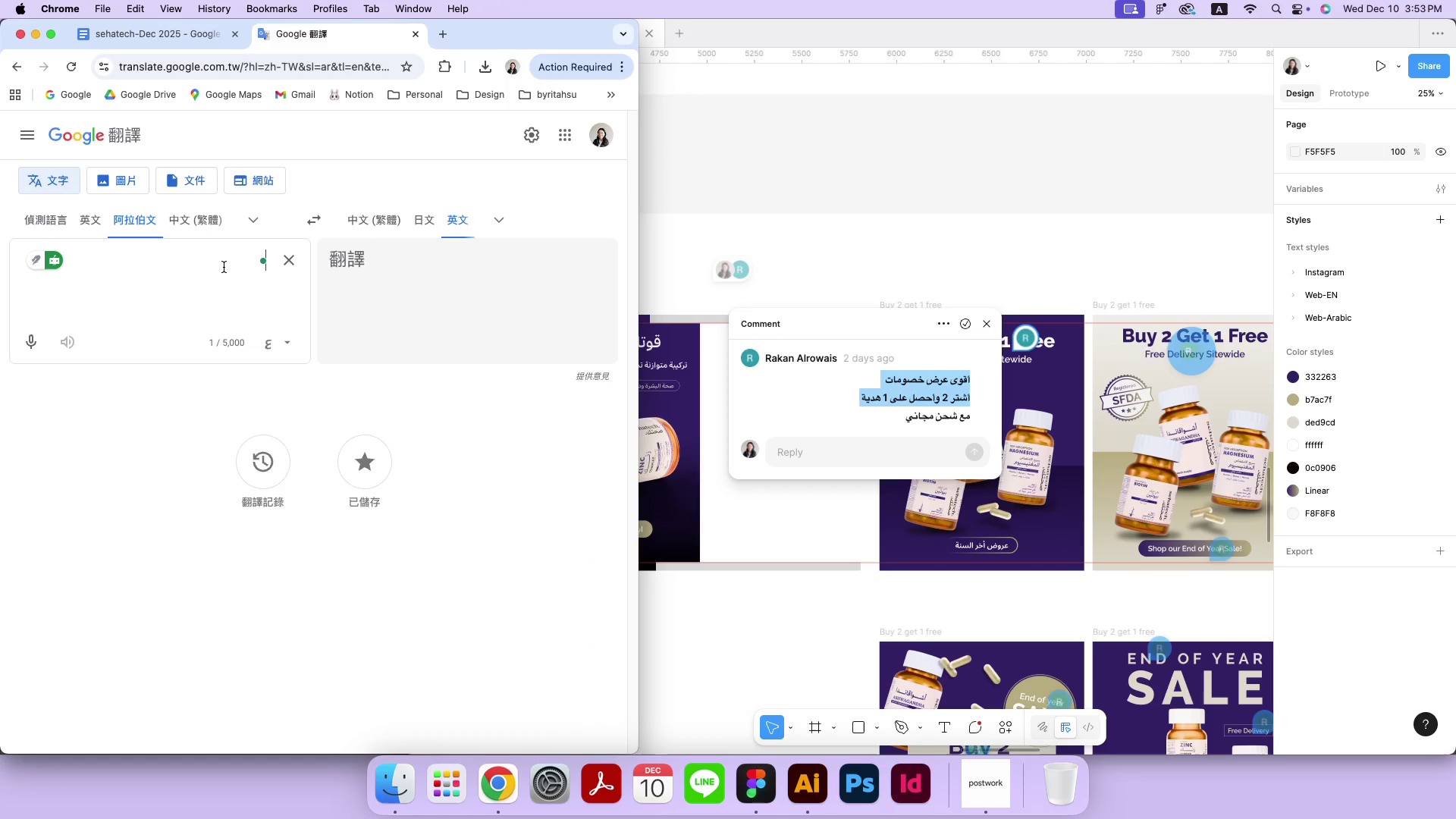 
key(Meta+CommandLeft)
 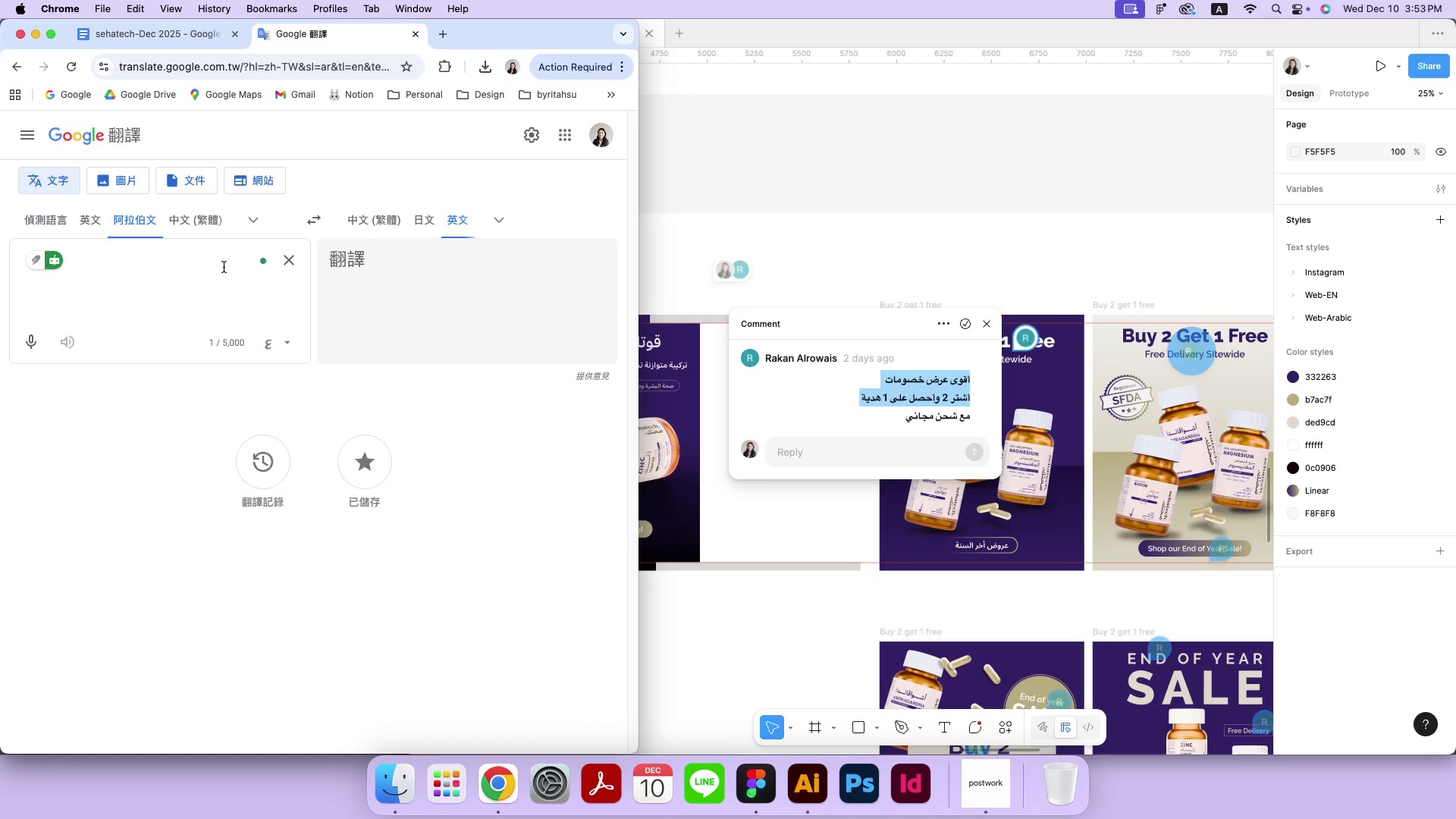 
key(Meta+V)
 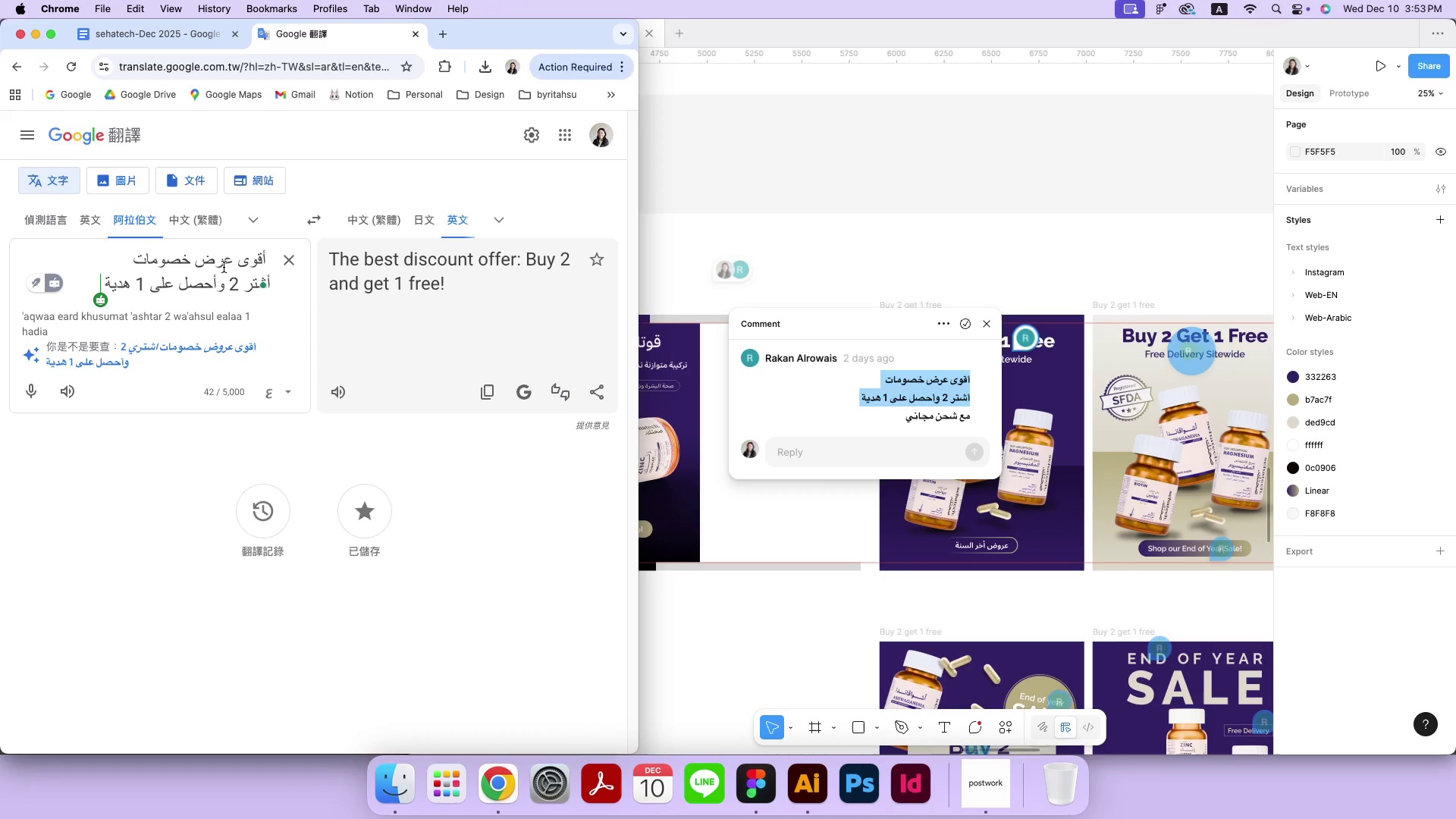 
left_click_drag(start_coordinate=[893, 412], to_coordinate=[973, 419])
 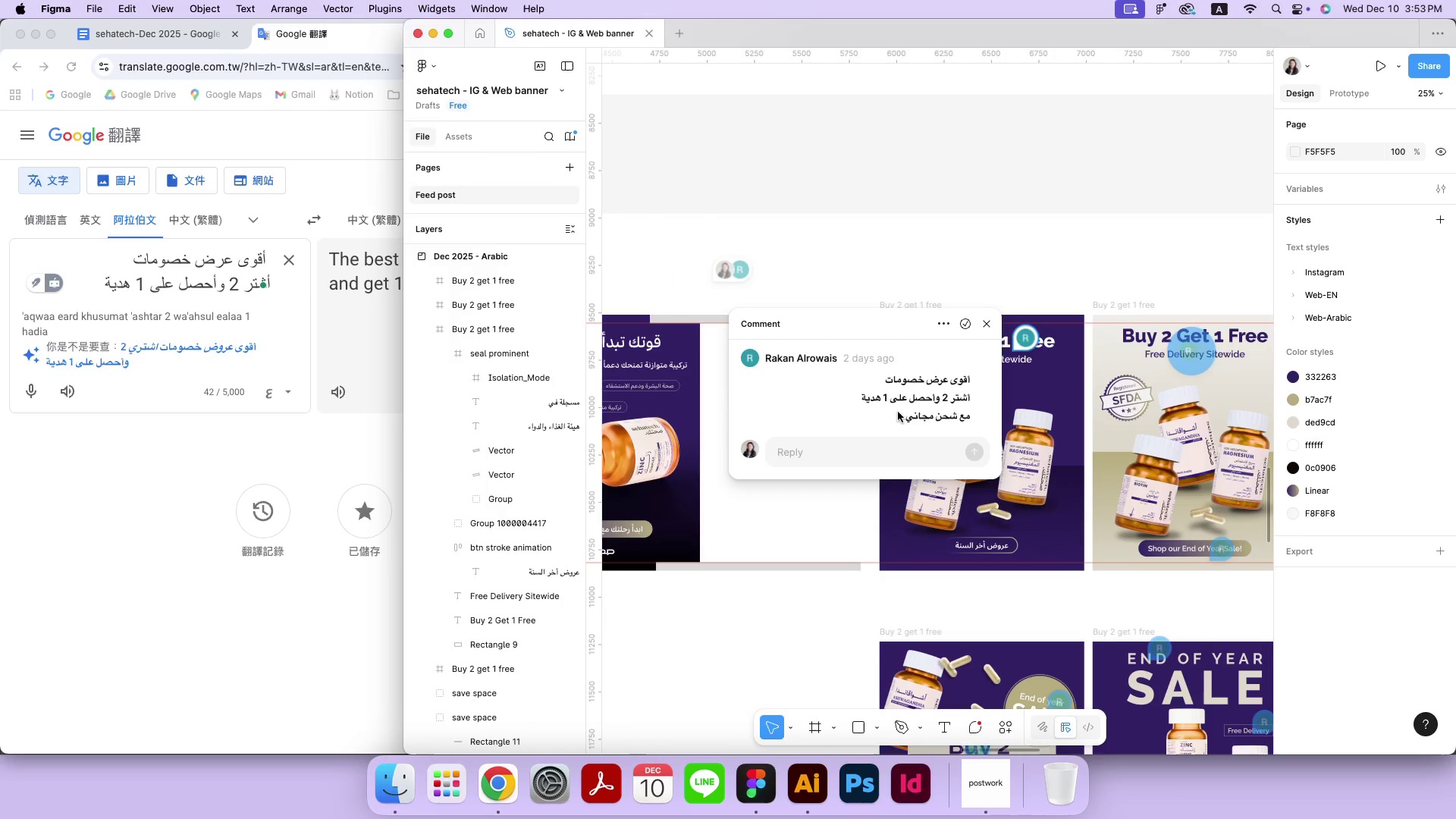 
left_click_drag(start_coordinate=[904, 418], to_coordinate=[981, 422])
 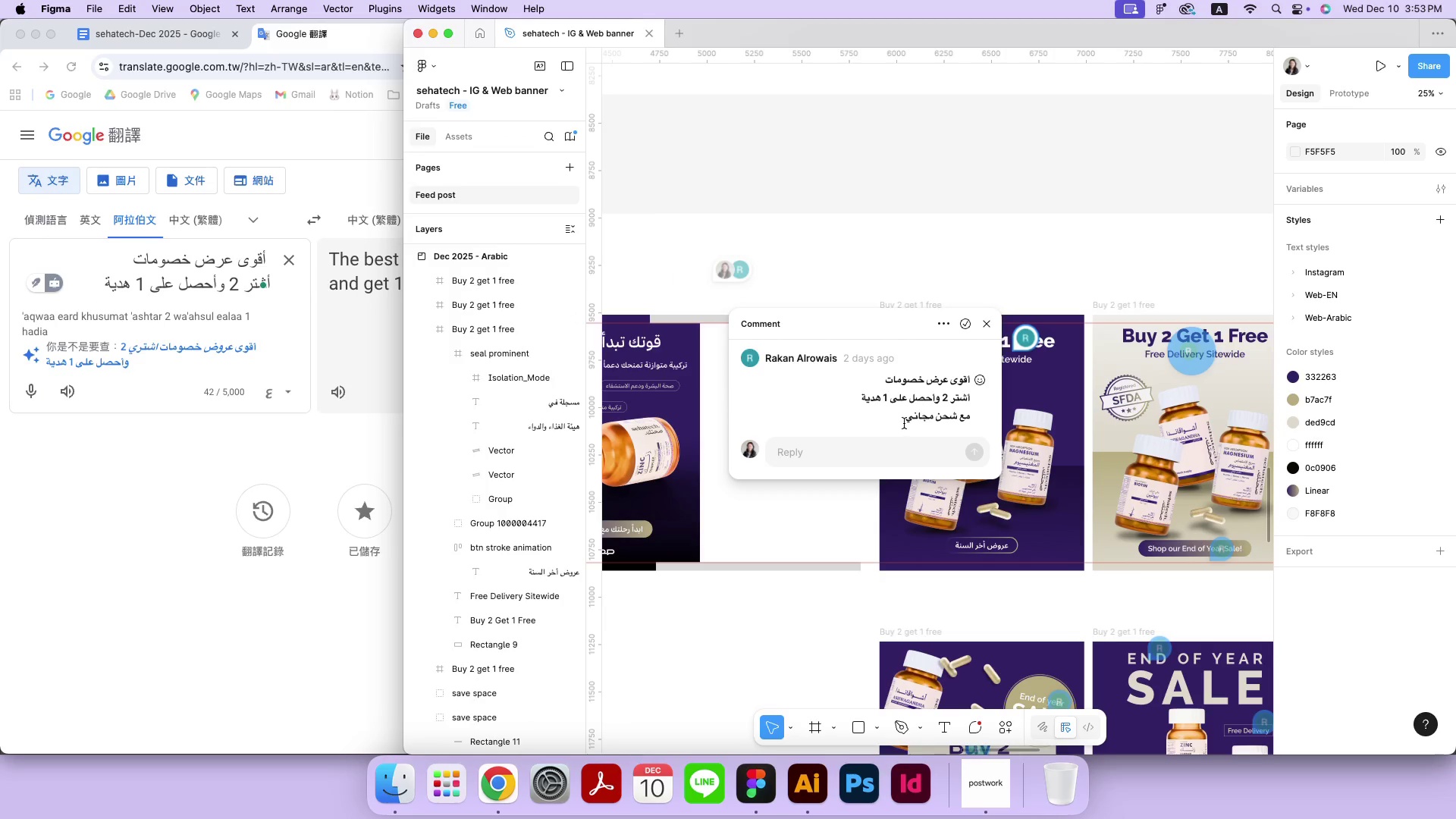 
key(Meta+C)
 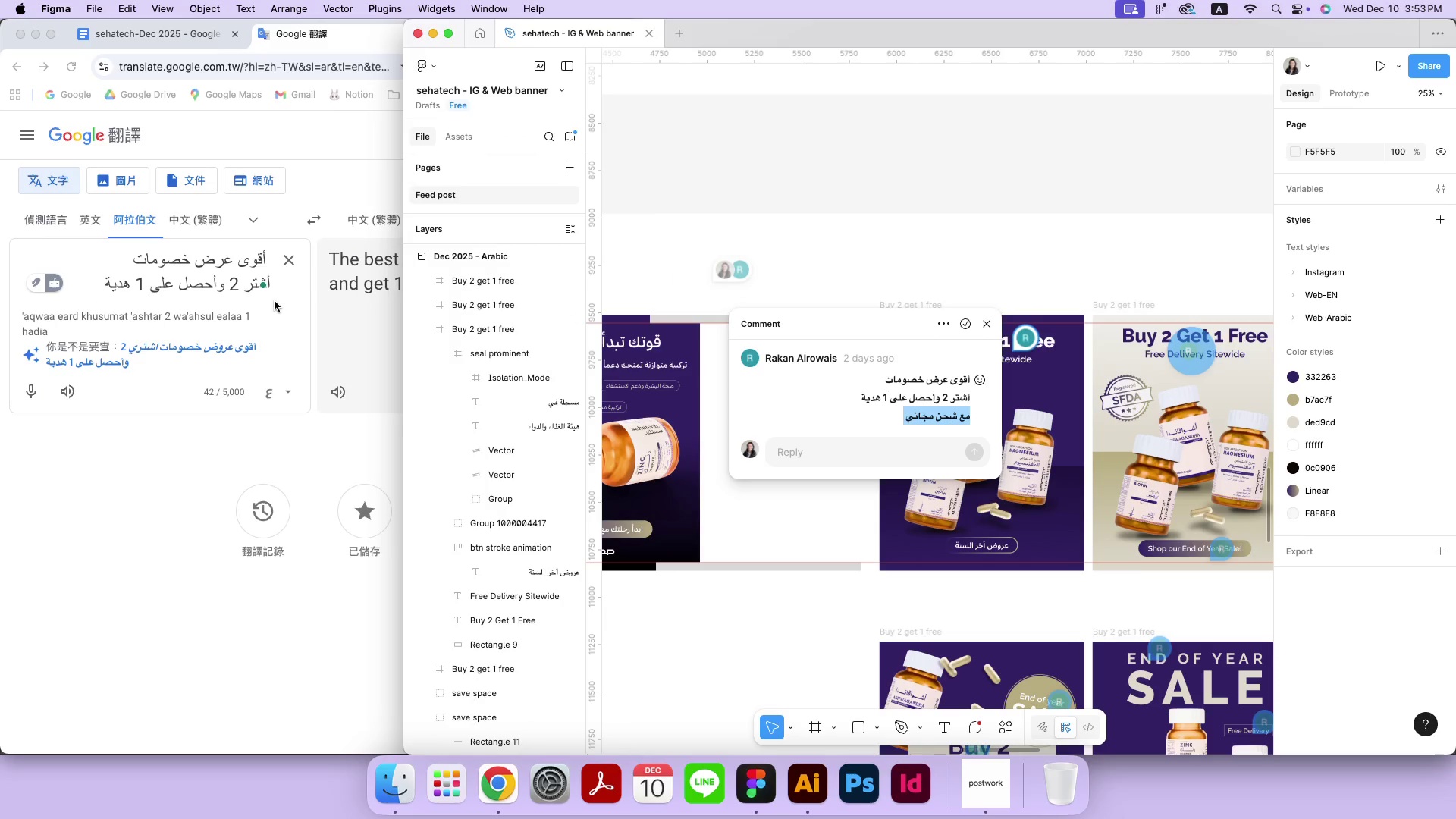 
left_click([192, 283])
 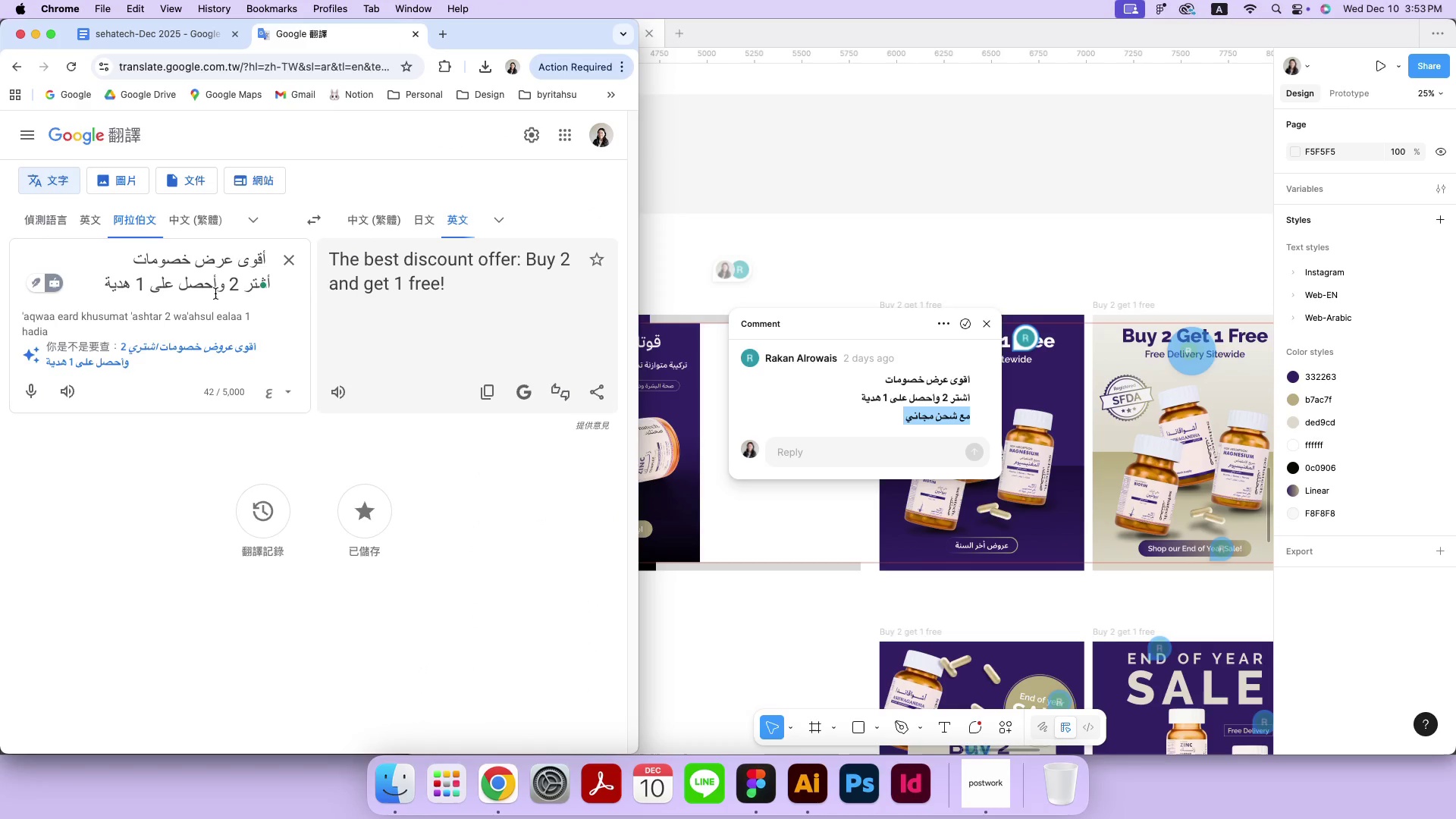 
key(Meta+A)
 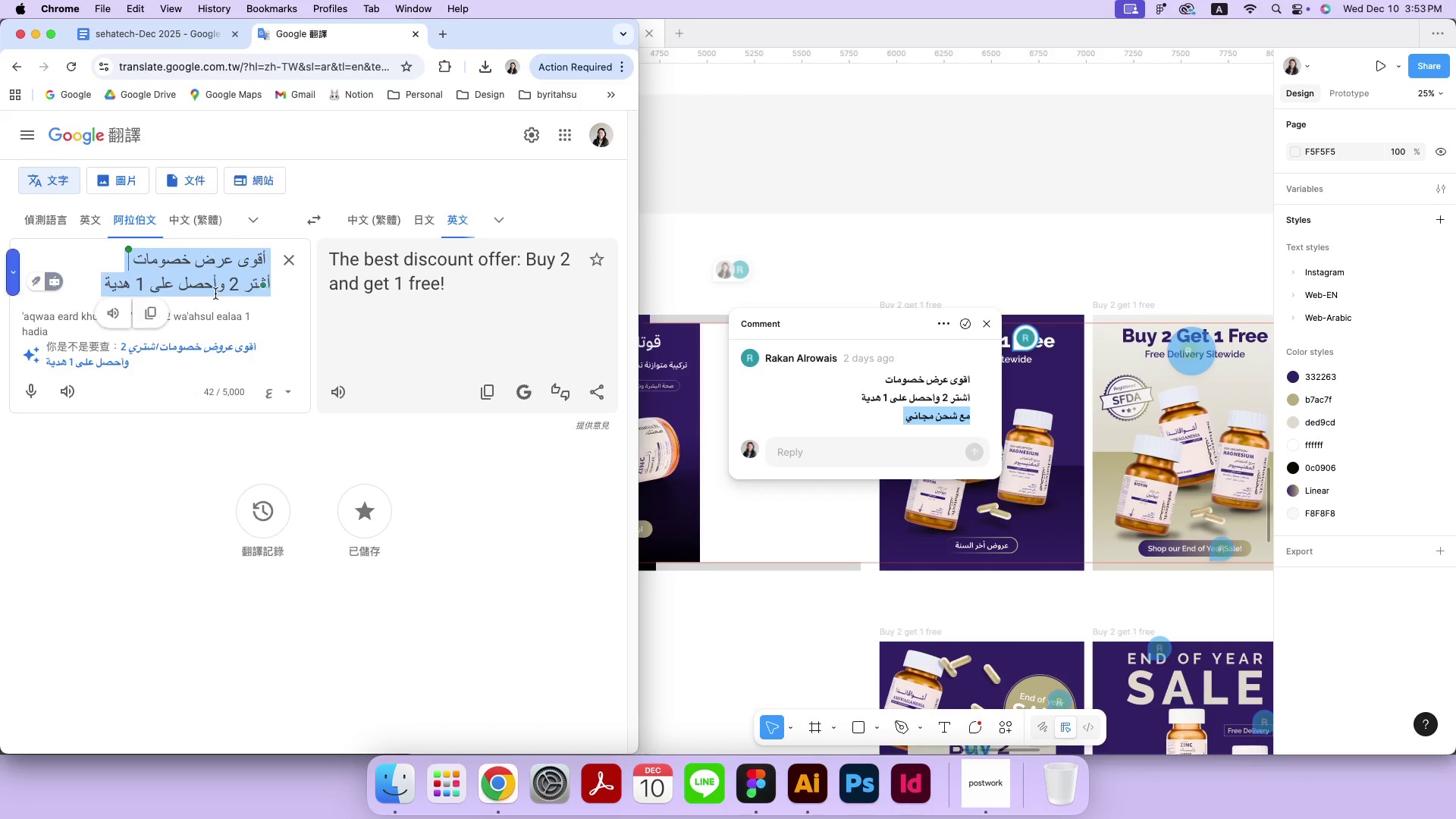 
key(Meta+V)
 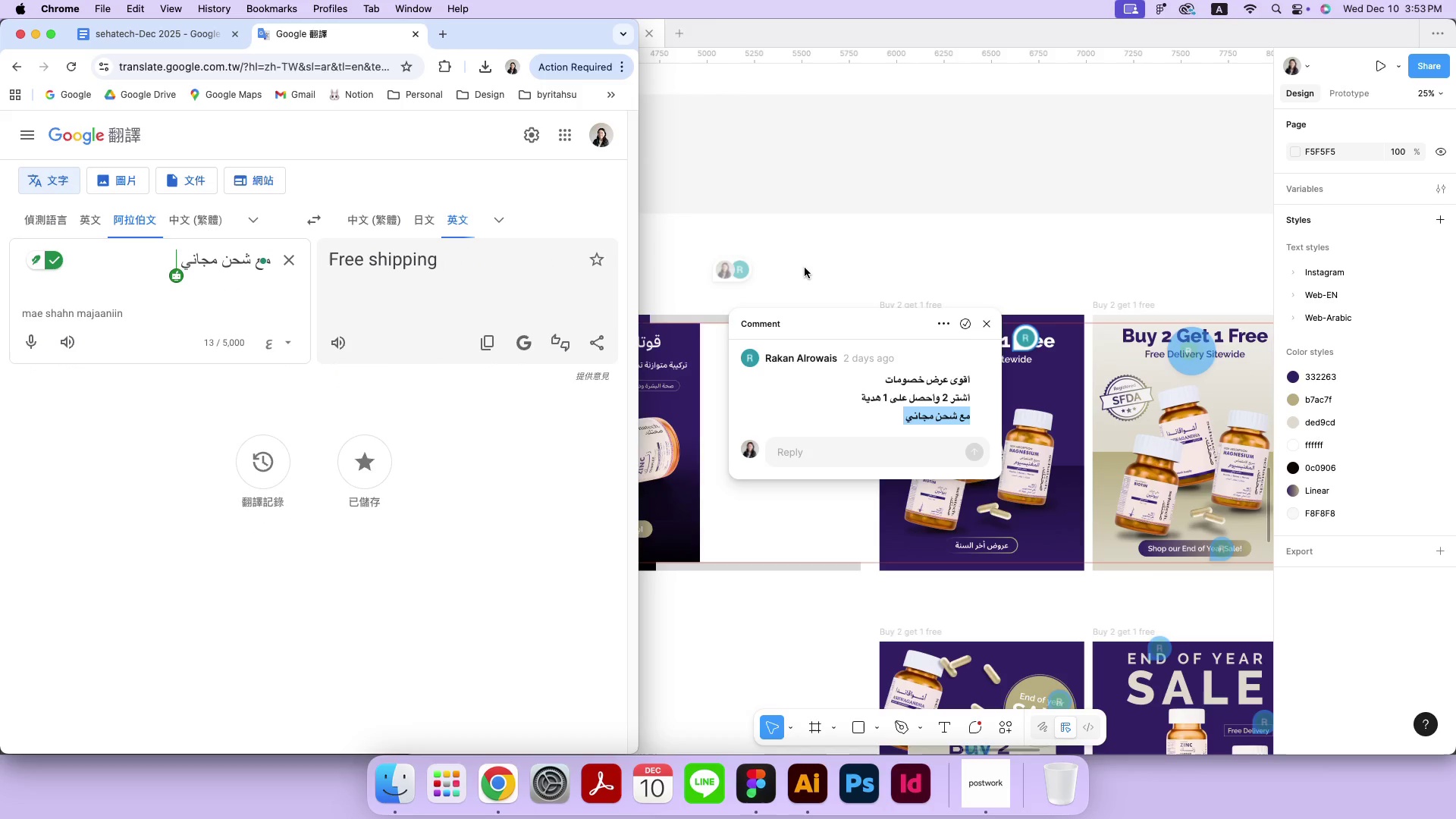 
left_click([805, 268])
 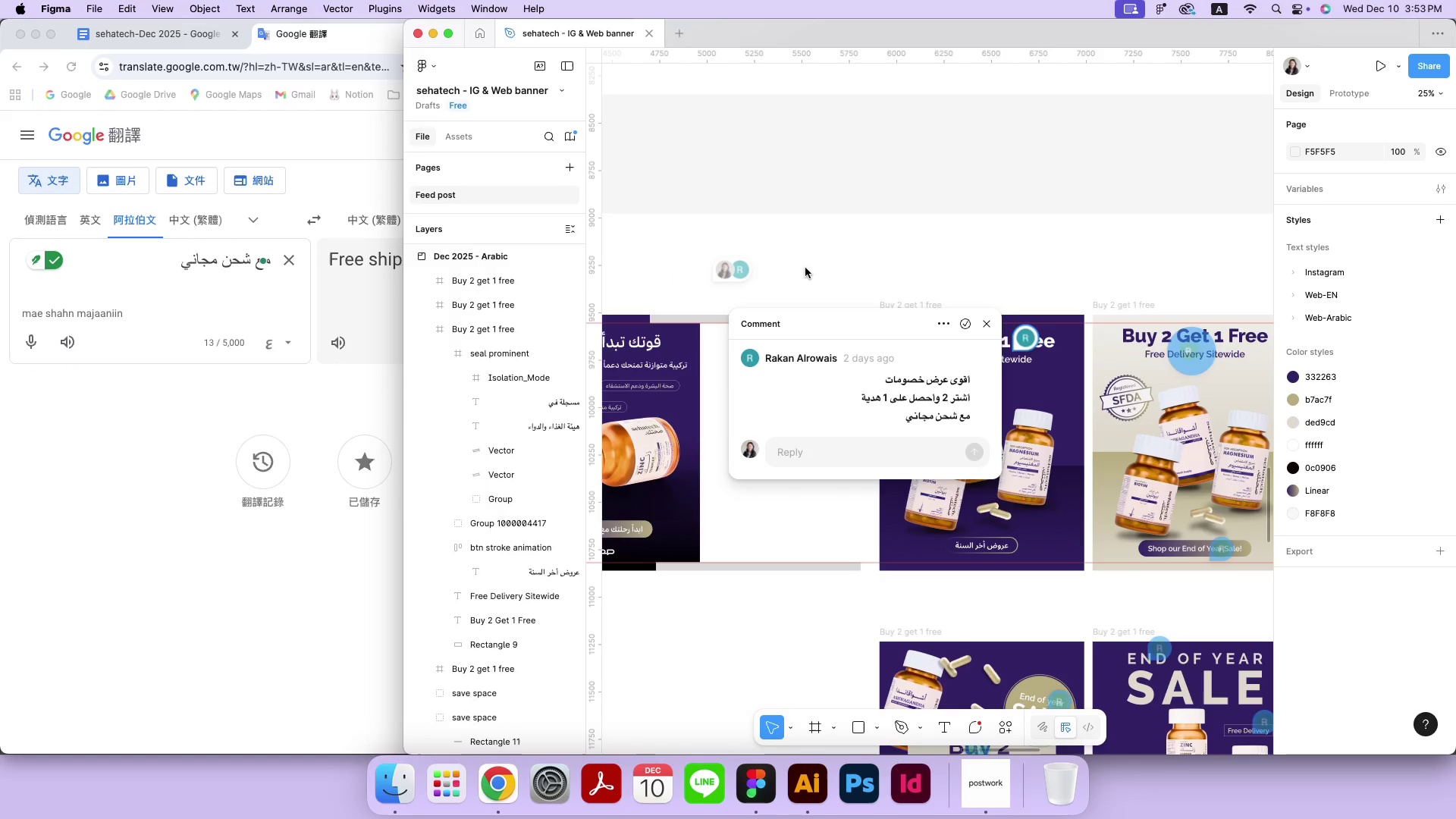 
left_click_drag(start_coordinate=[834, 319], to_coordinate=[778, 347])
 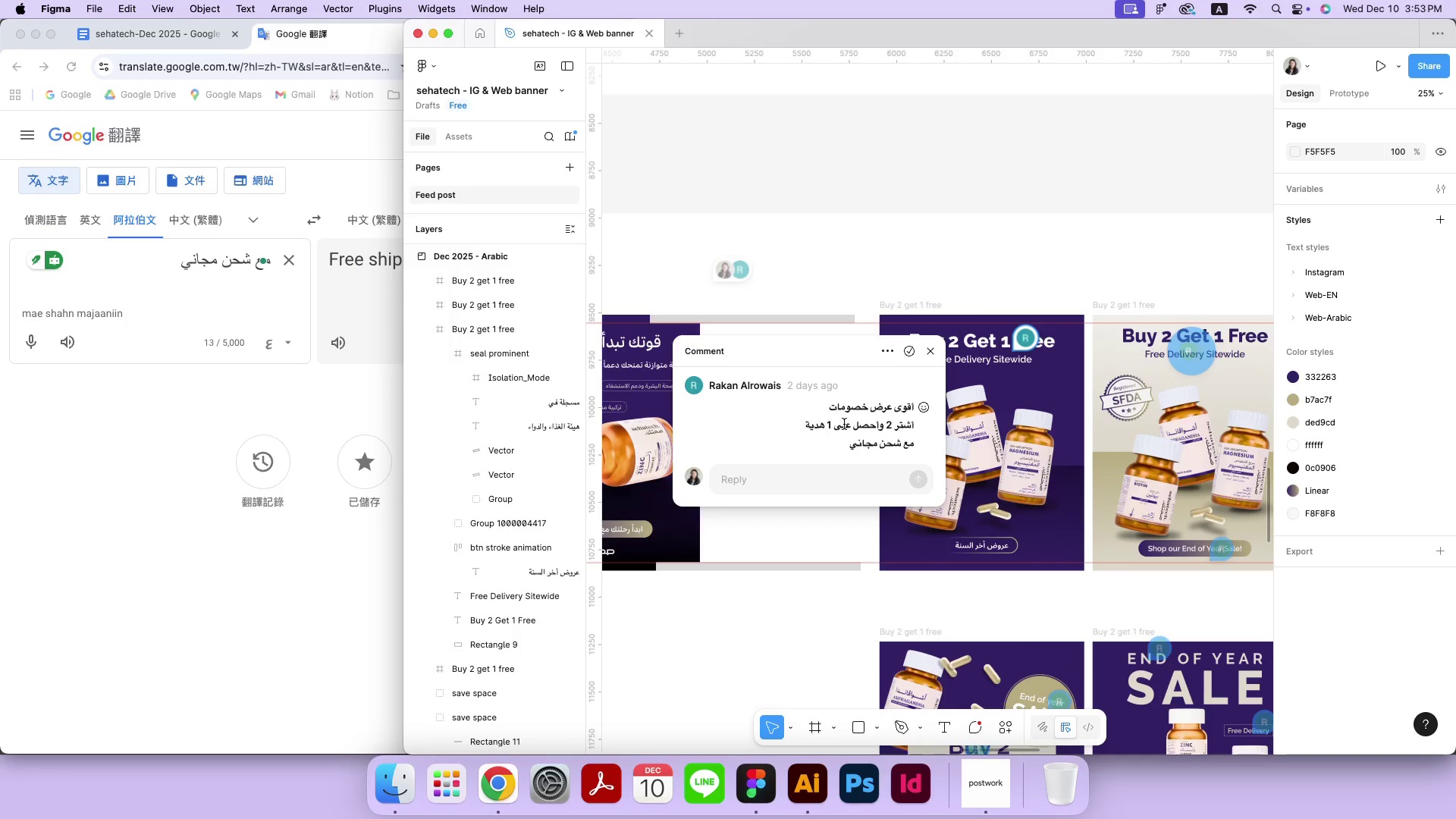 
left_click([936, 353])
 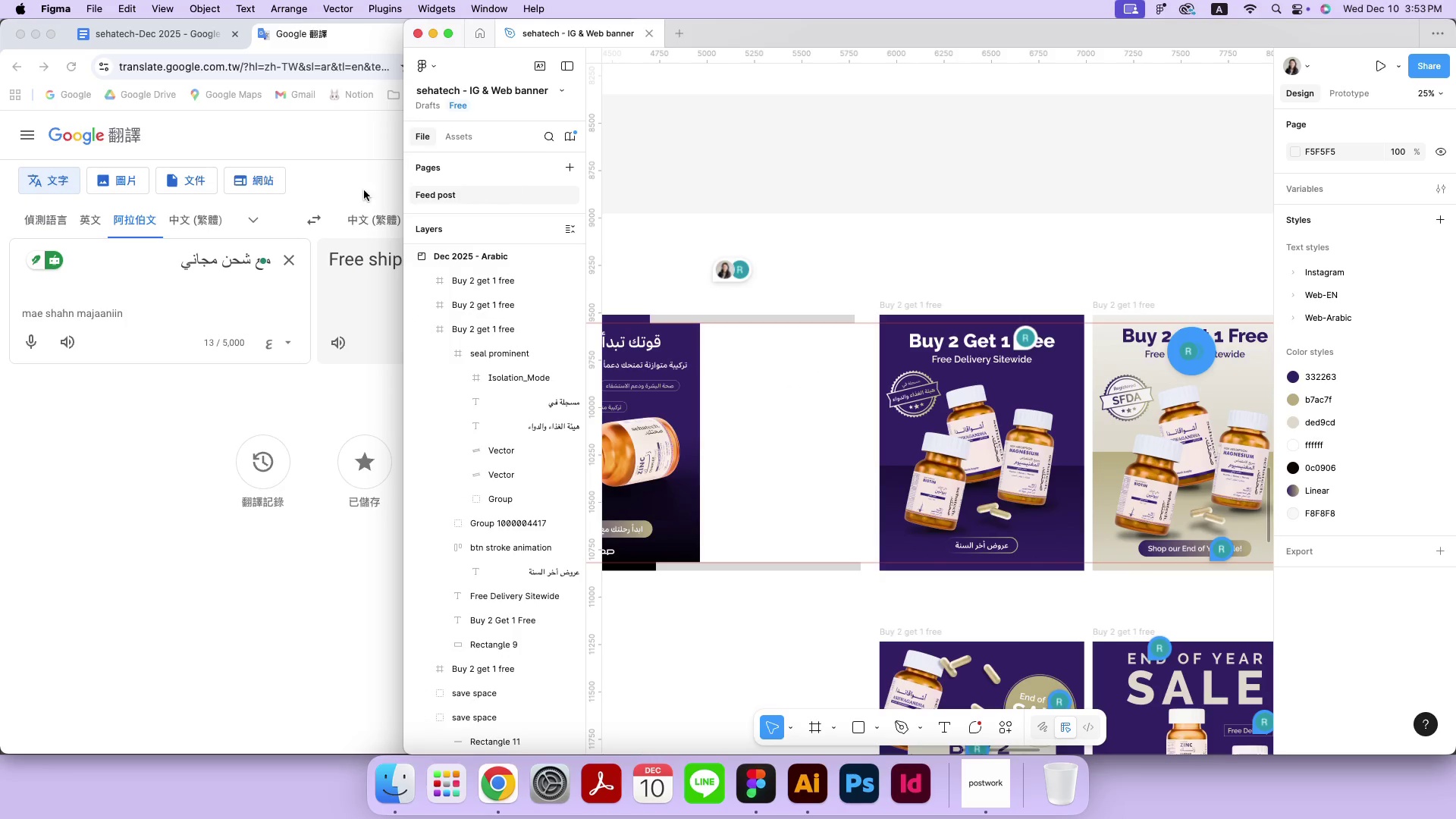 
left_click([369, 180])
 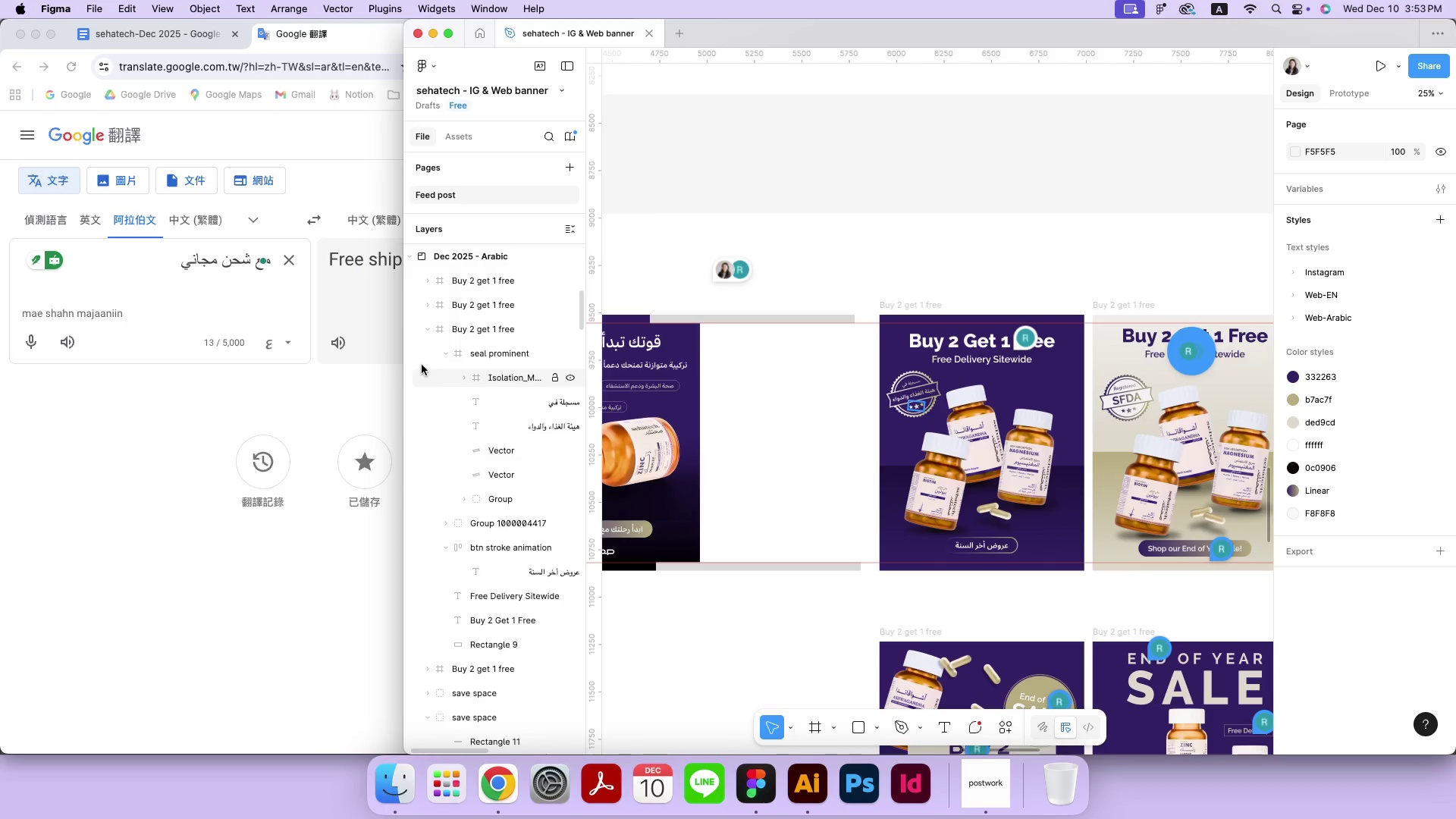 
left_click_drag(start_coordinate=[404, 372], to_coordinate=[3, 336])
 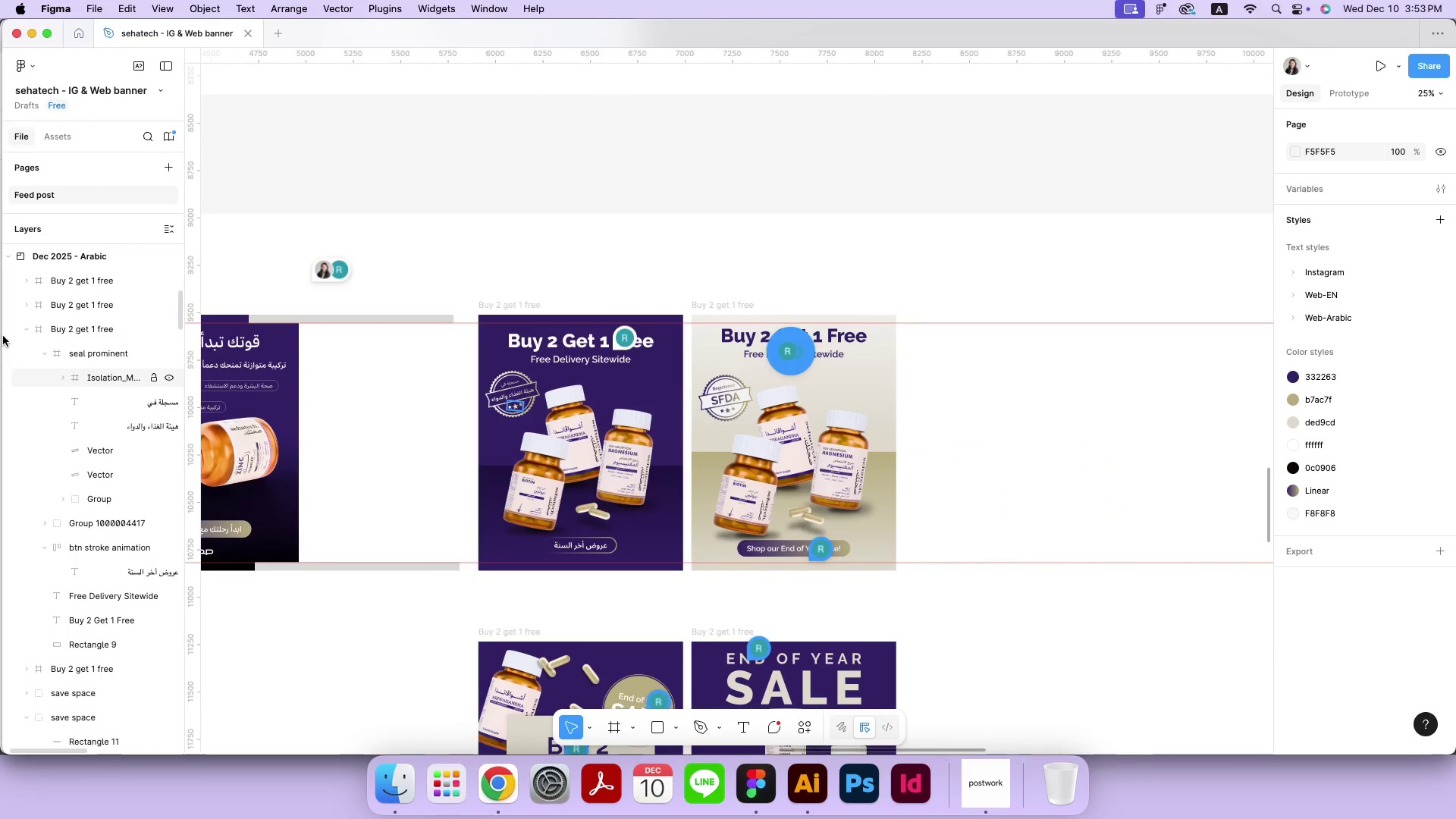 
left_click([554, 272])
 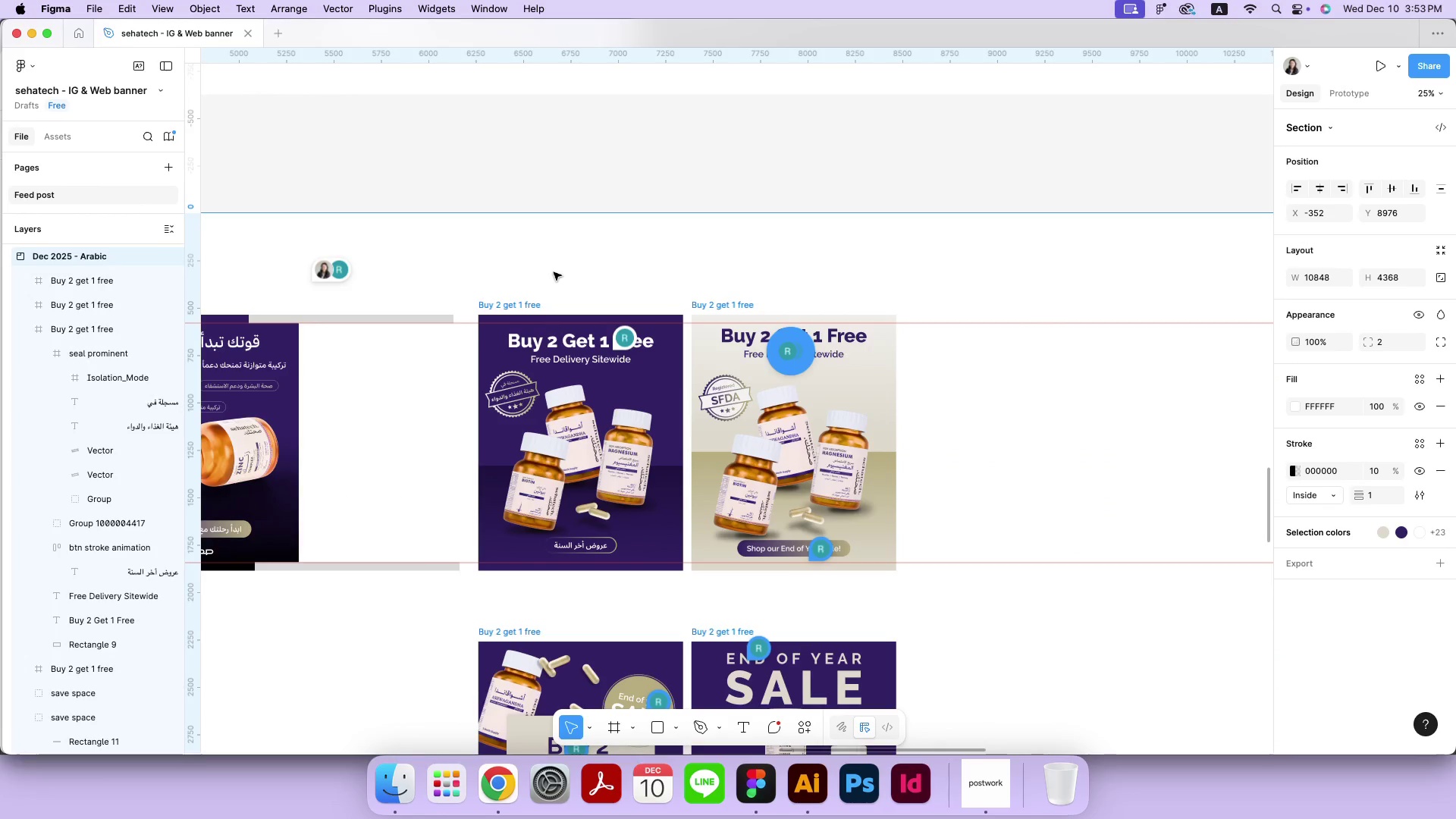 
key(Meta+Equal)
 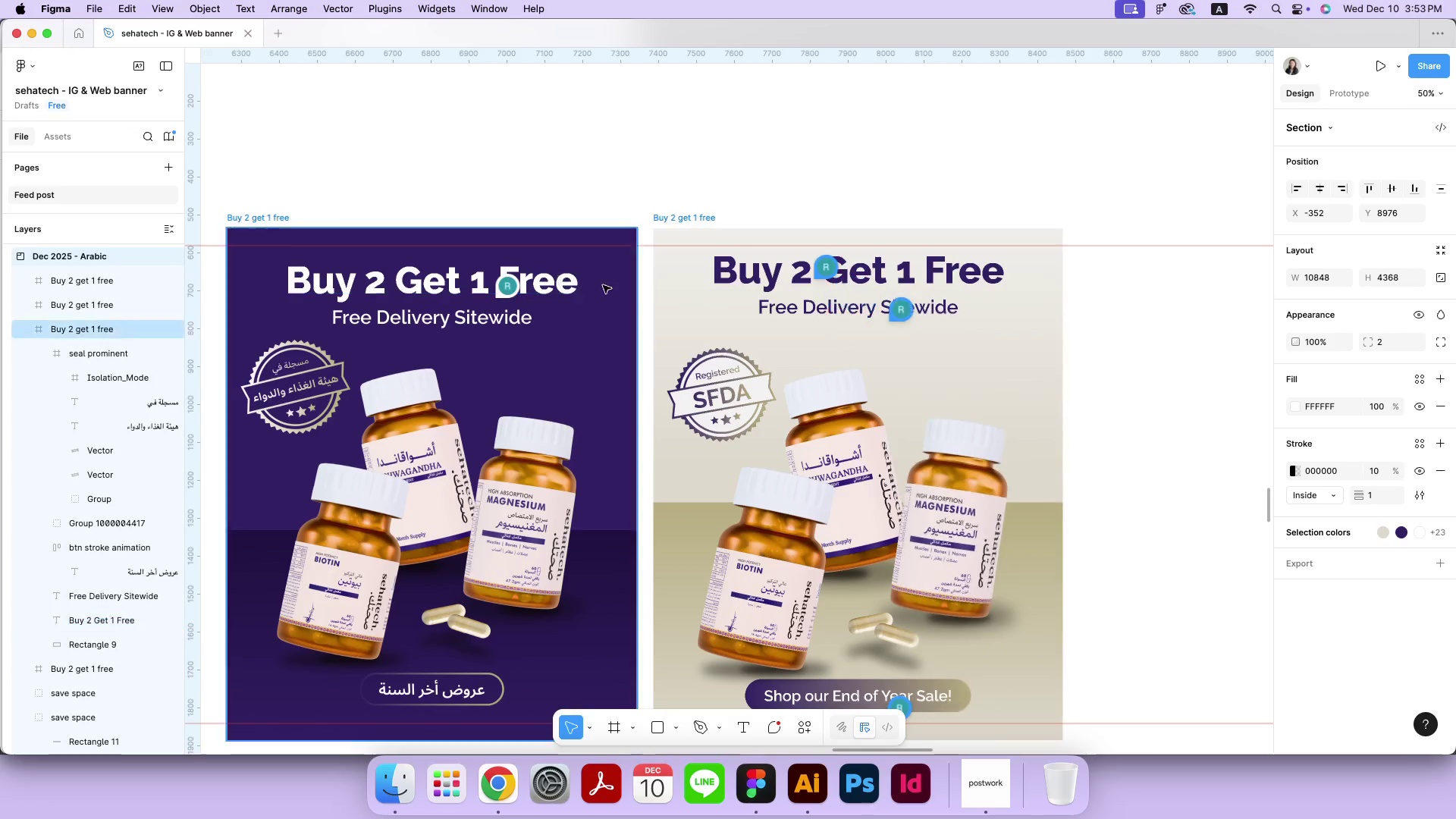 
hold_key(key=Space, duration=0.74)
 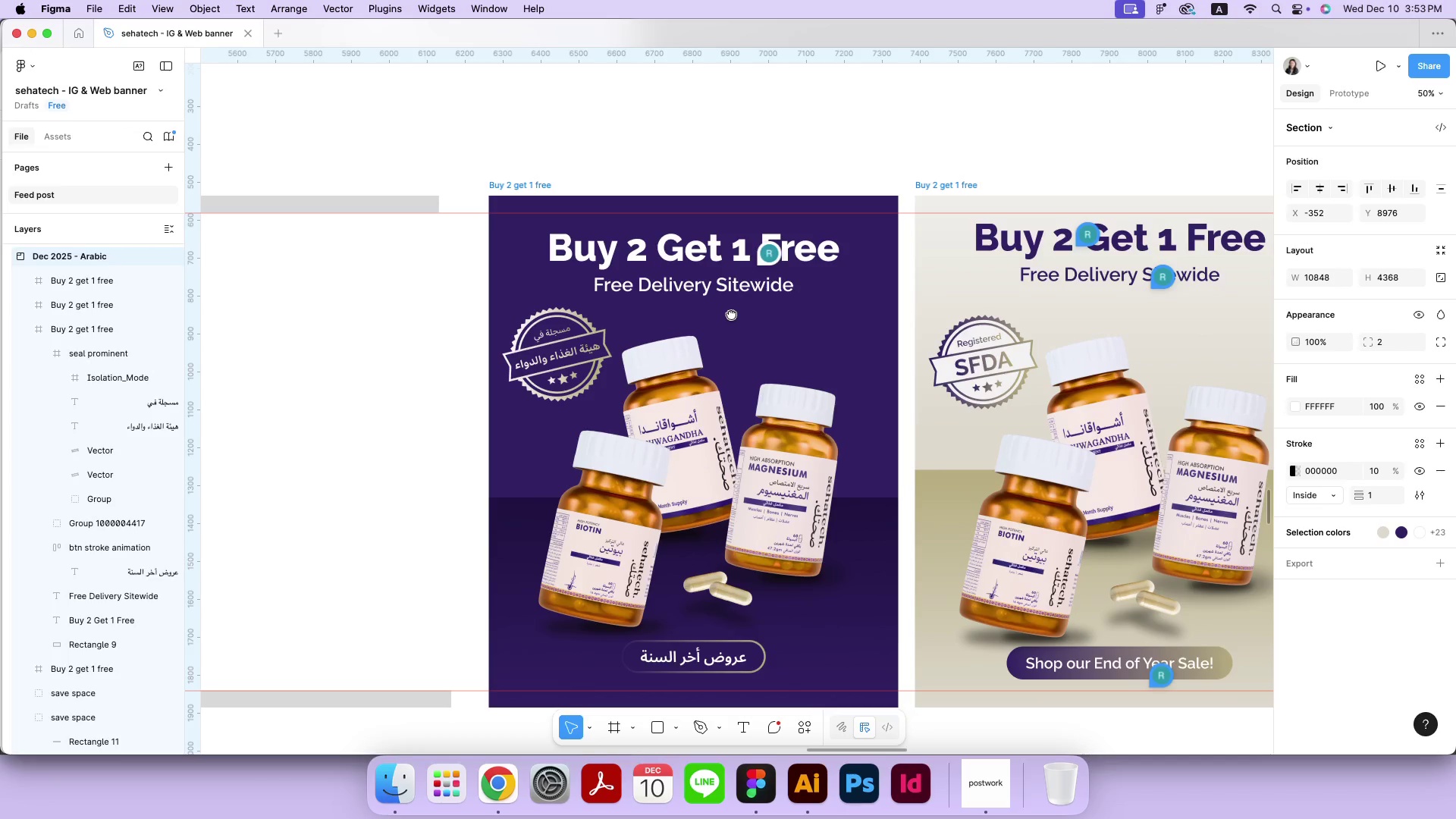 
left_click_drag(start_coordinate=[469, 347], to_coordinate=[731, 314])
 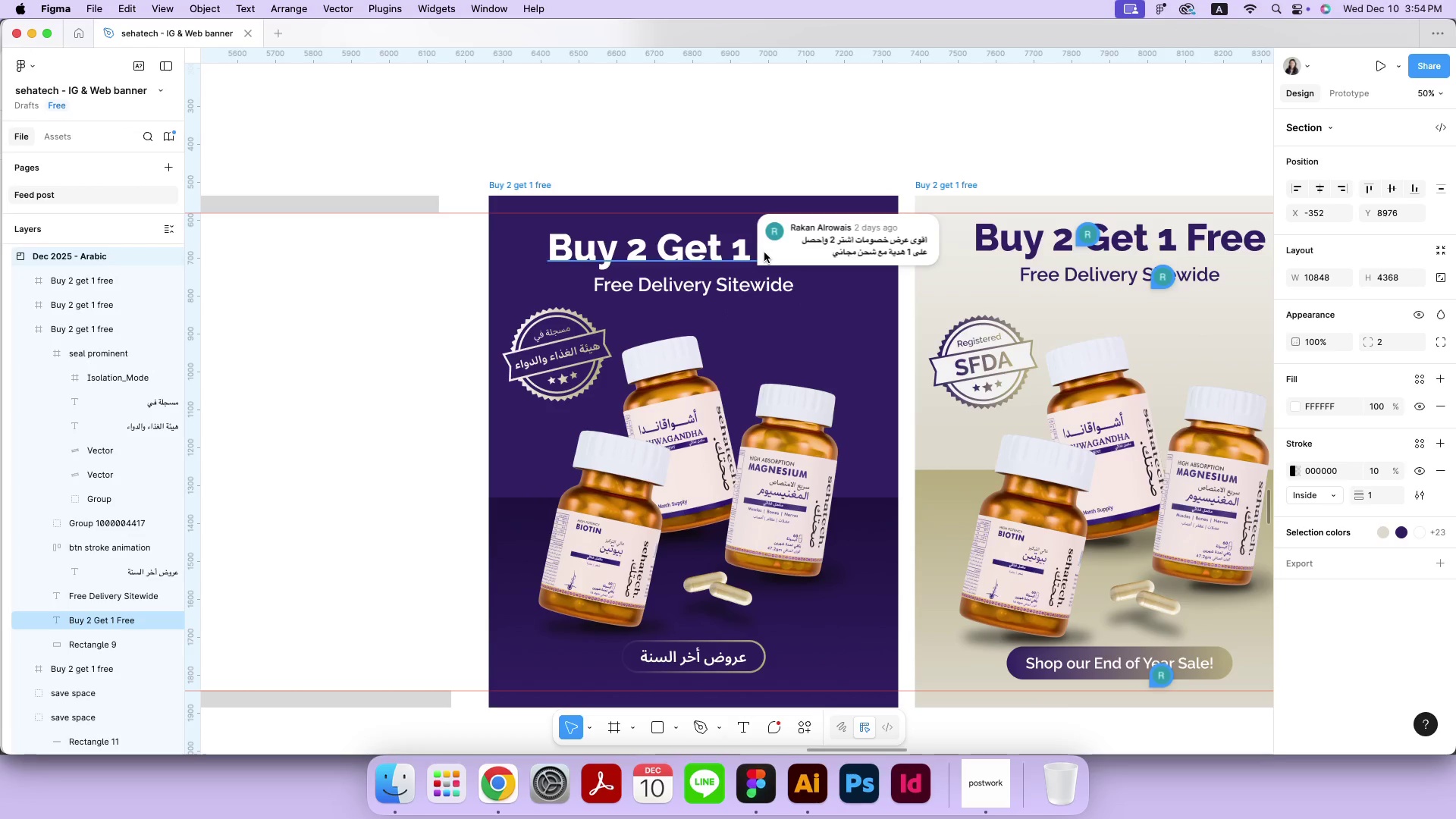 
left_click([764, 253])
 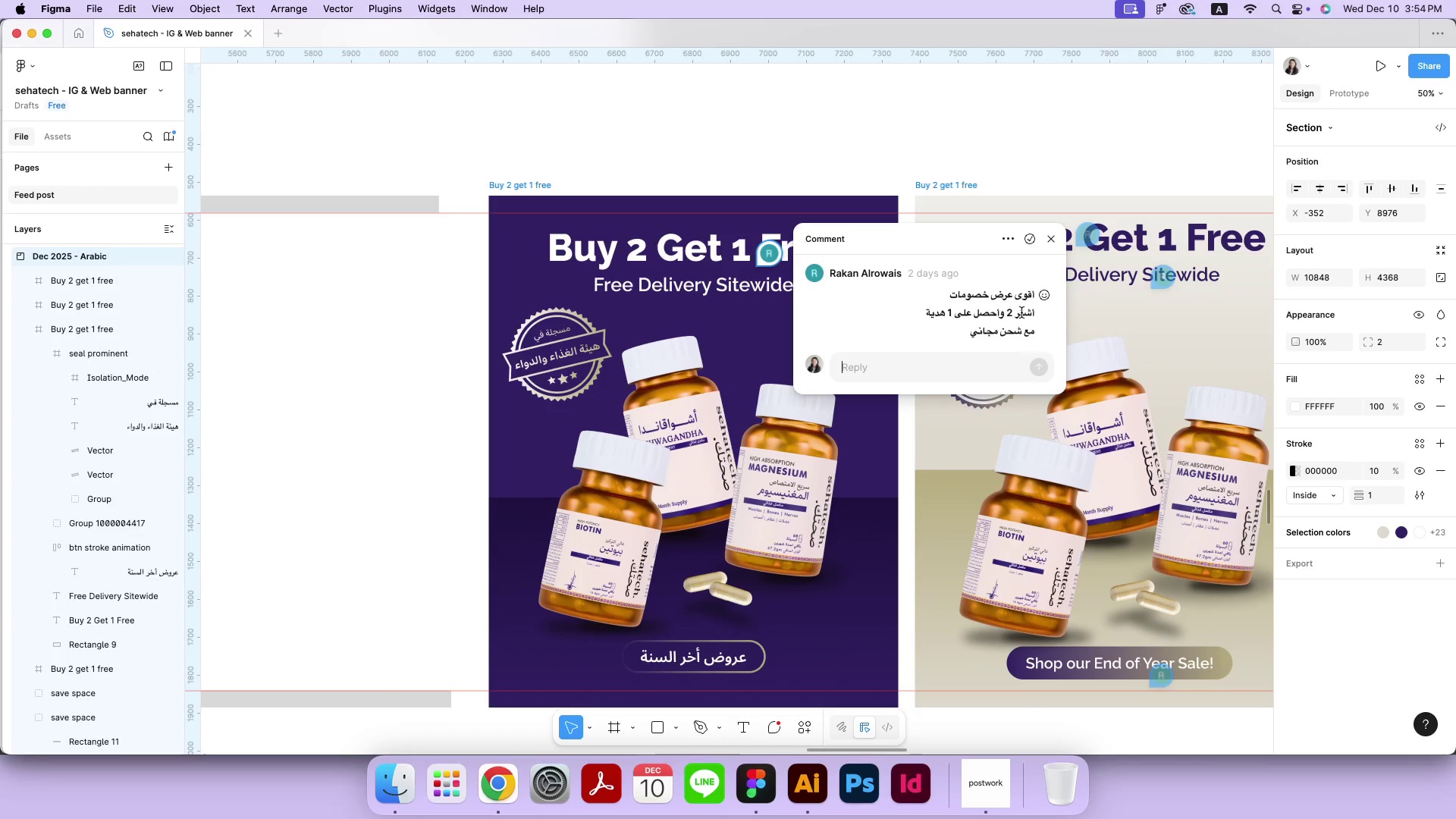 
wait(5.32)
 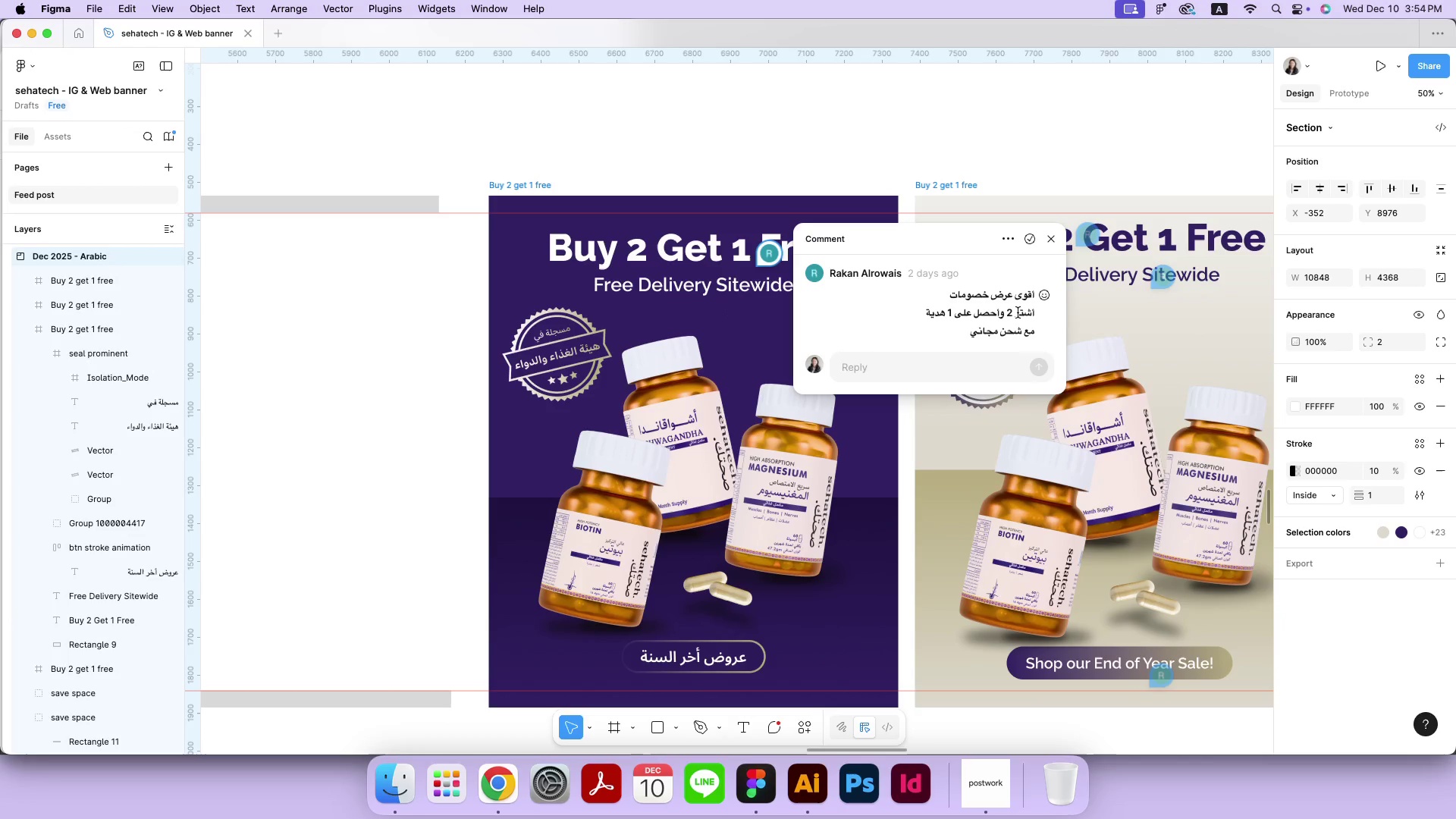 
left_click_drag(start_coordinate=[965, 334], to_coordinate=[1035, 334])
 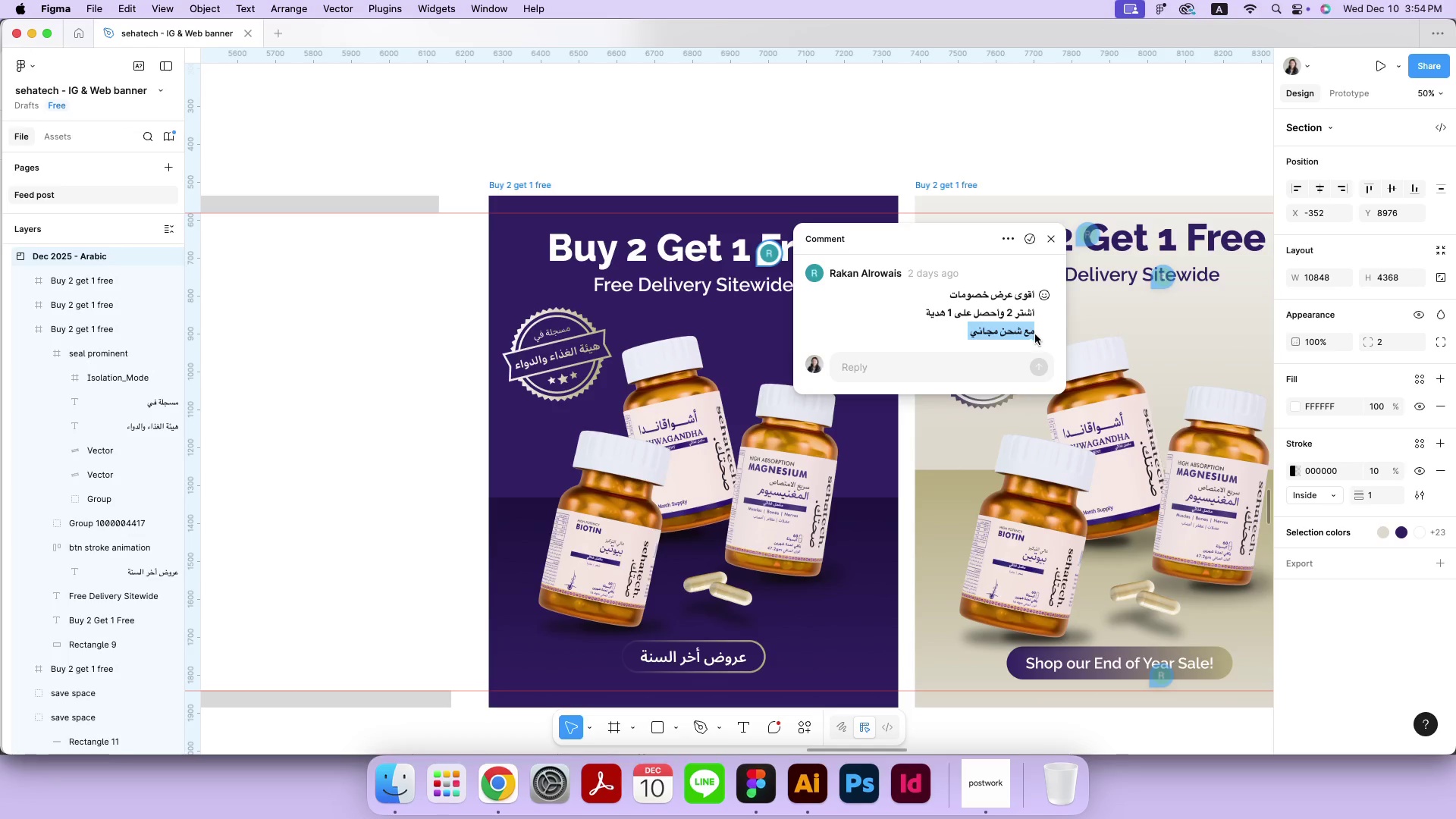 
key(Meta+C)
 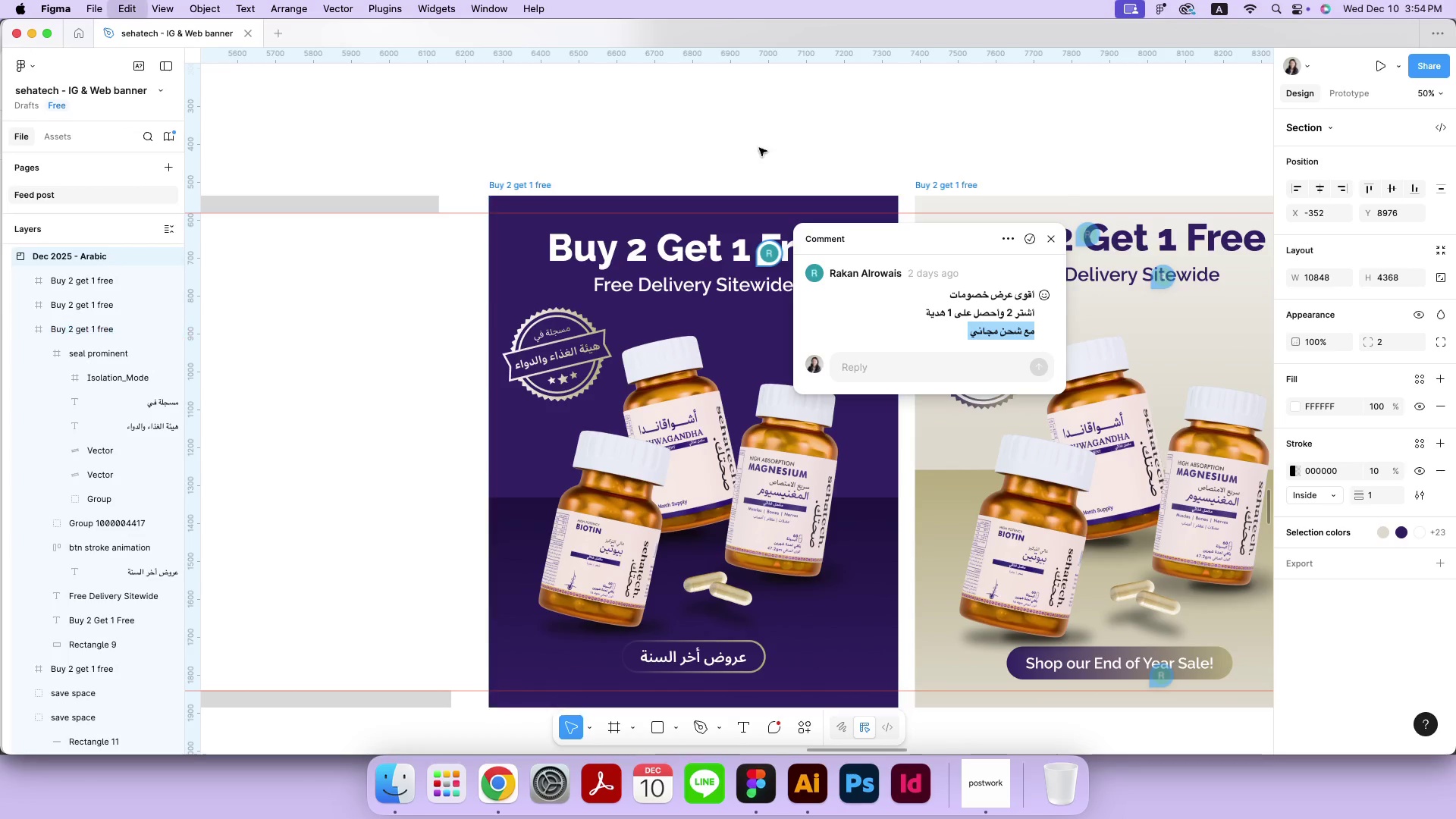 
left_click([759, 148])
 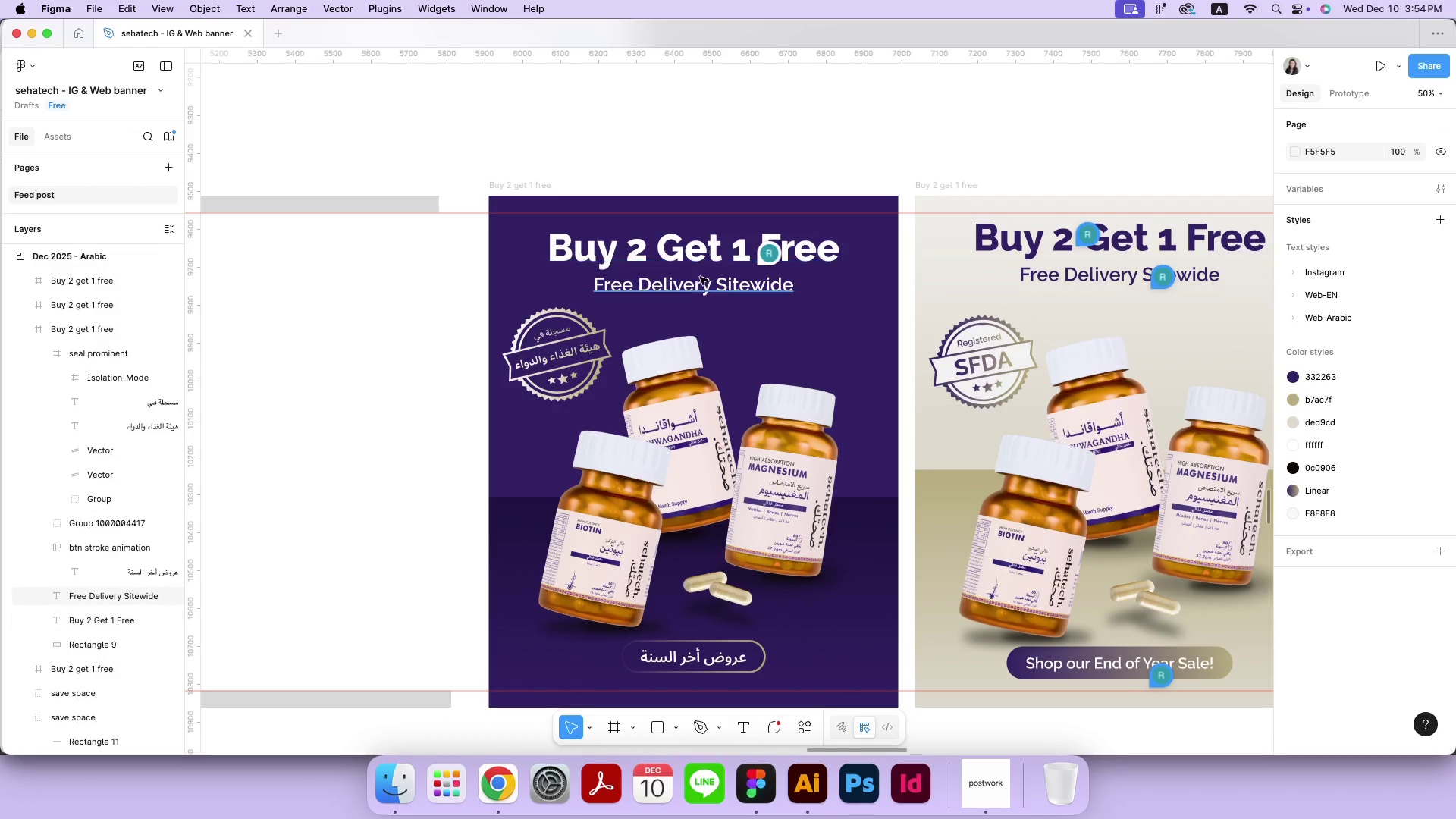 
double_click([695, 283])
 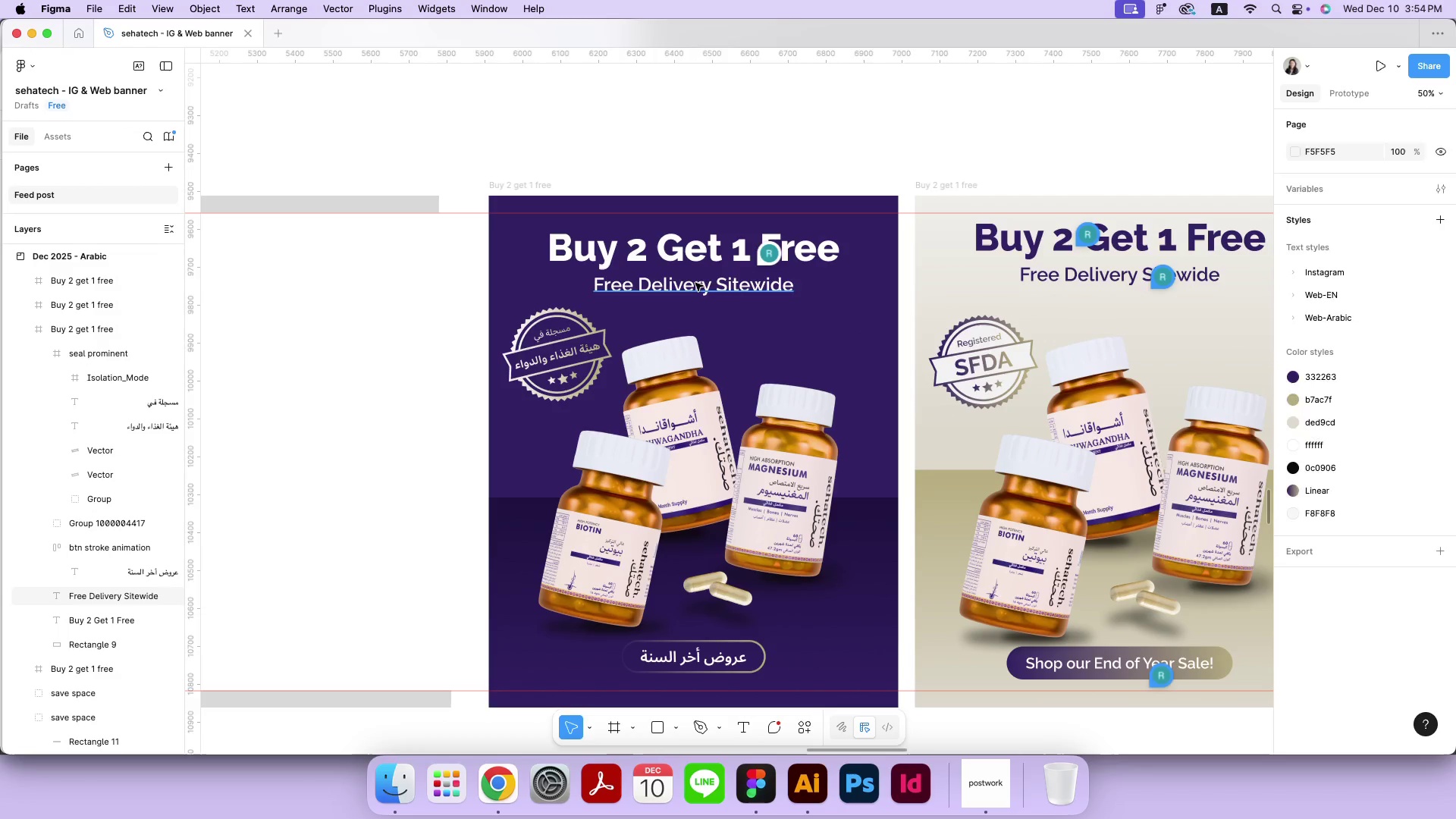 
triple_click([695, 283])
 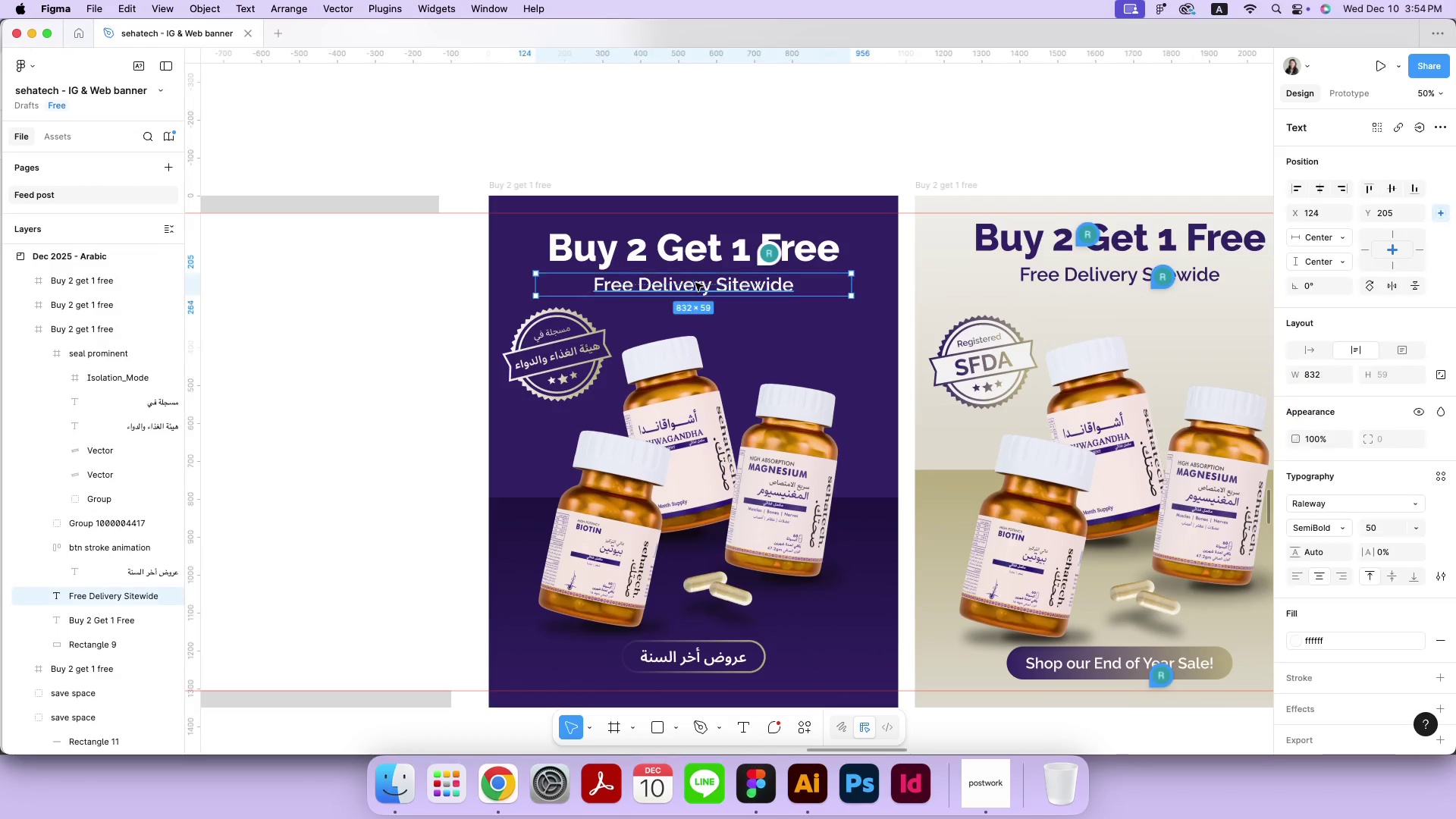 
key(Meta+CommandLeft)
 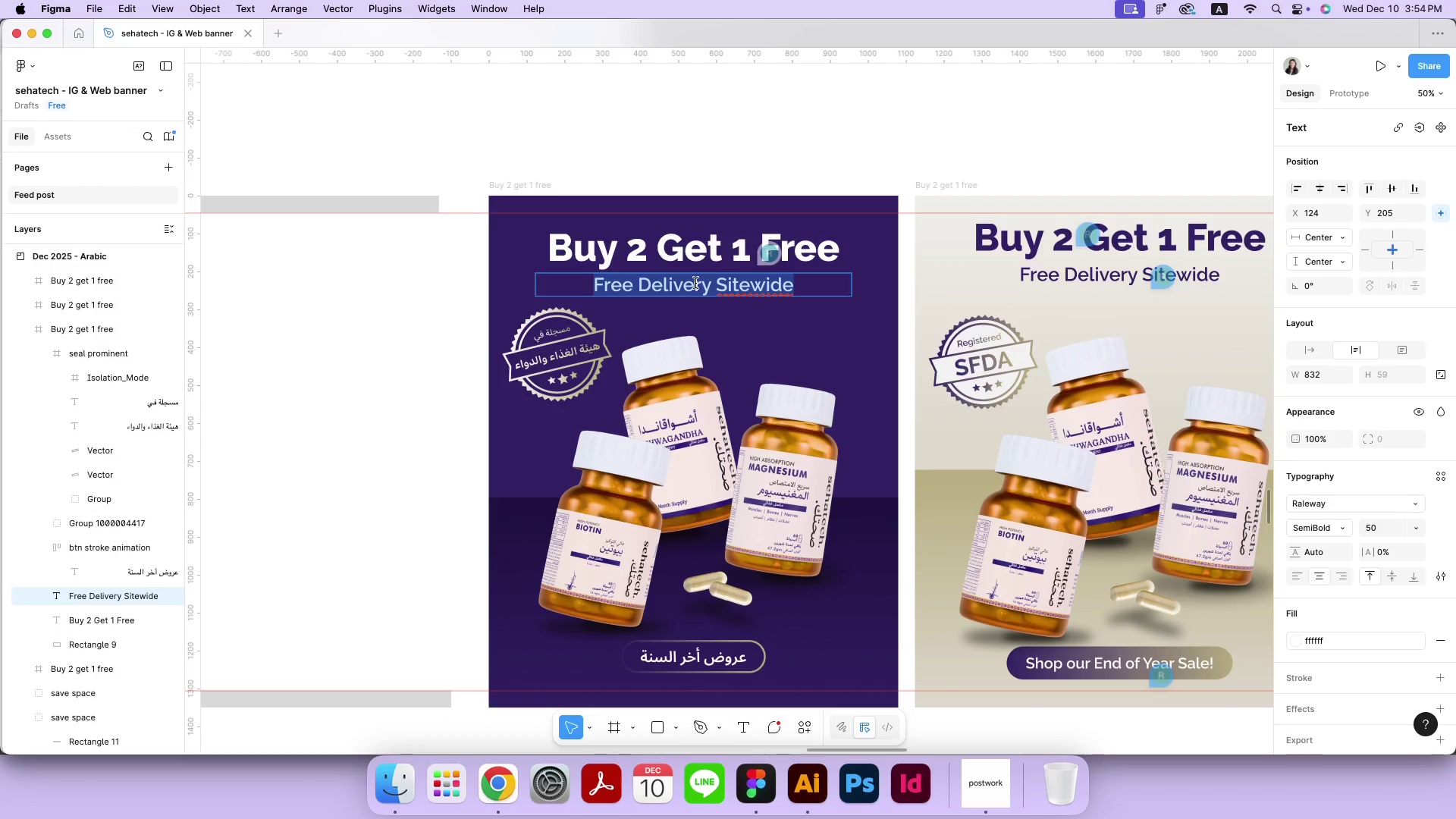 
key(Meta+V)
 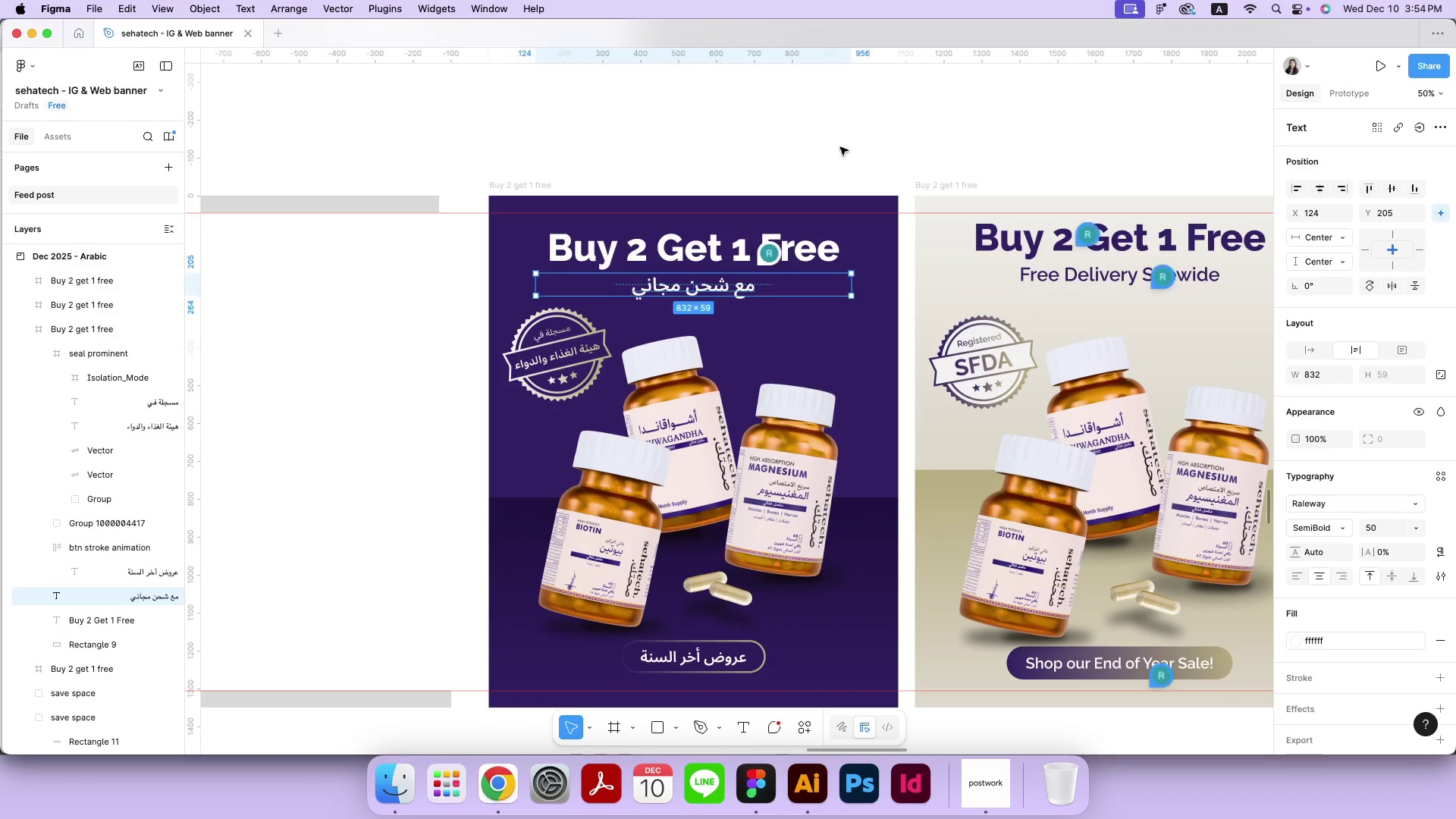 
double_click([840, 147])
 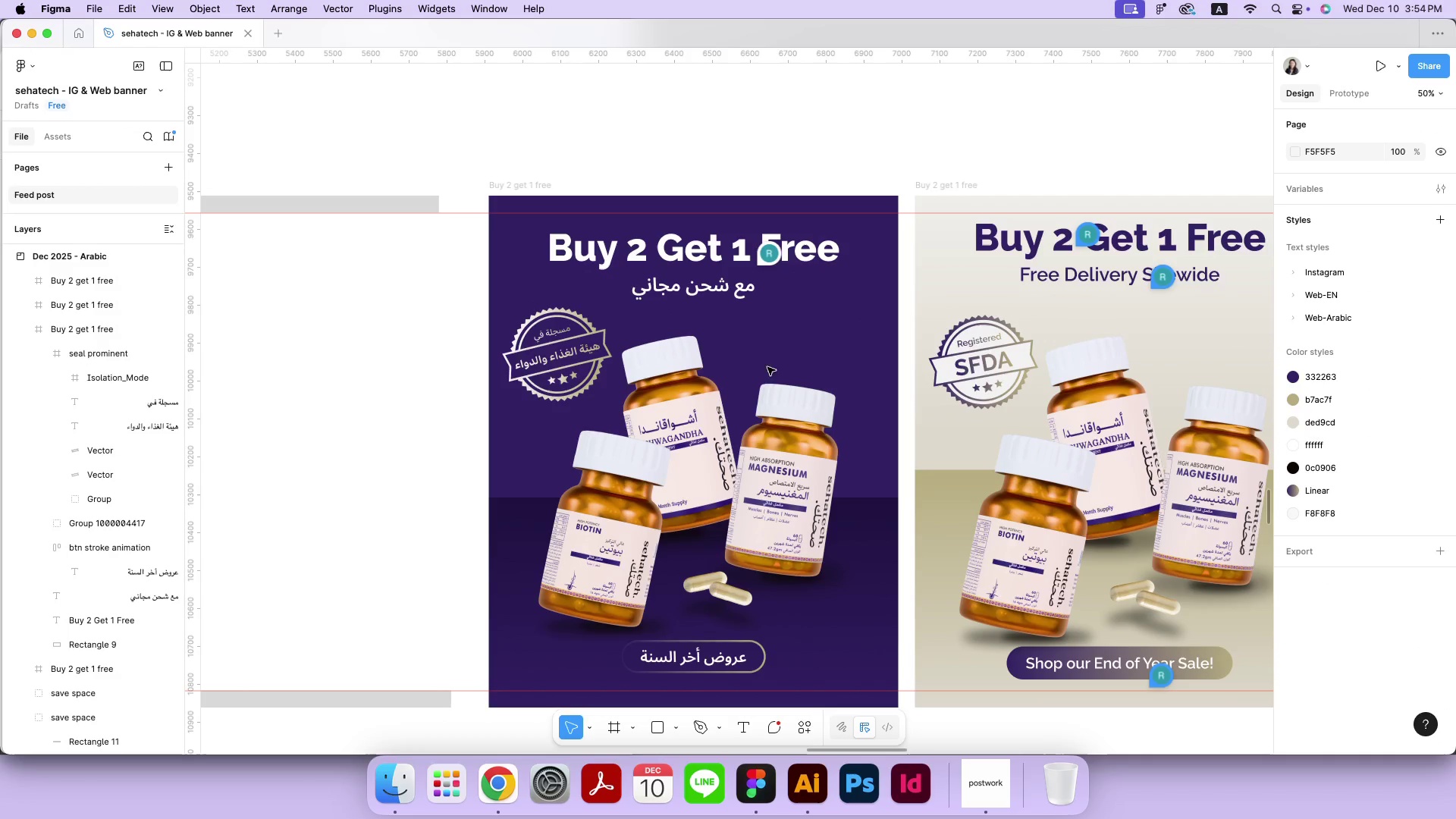 
left_click([717, 432])
 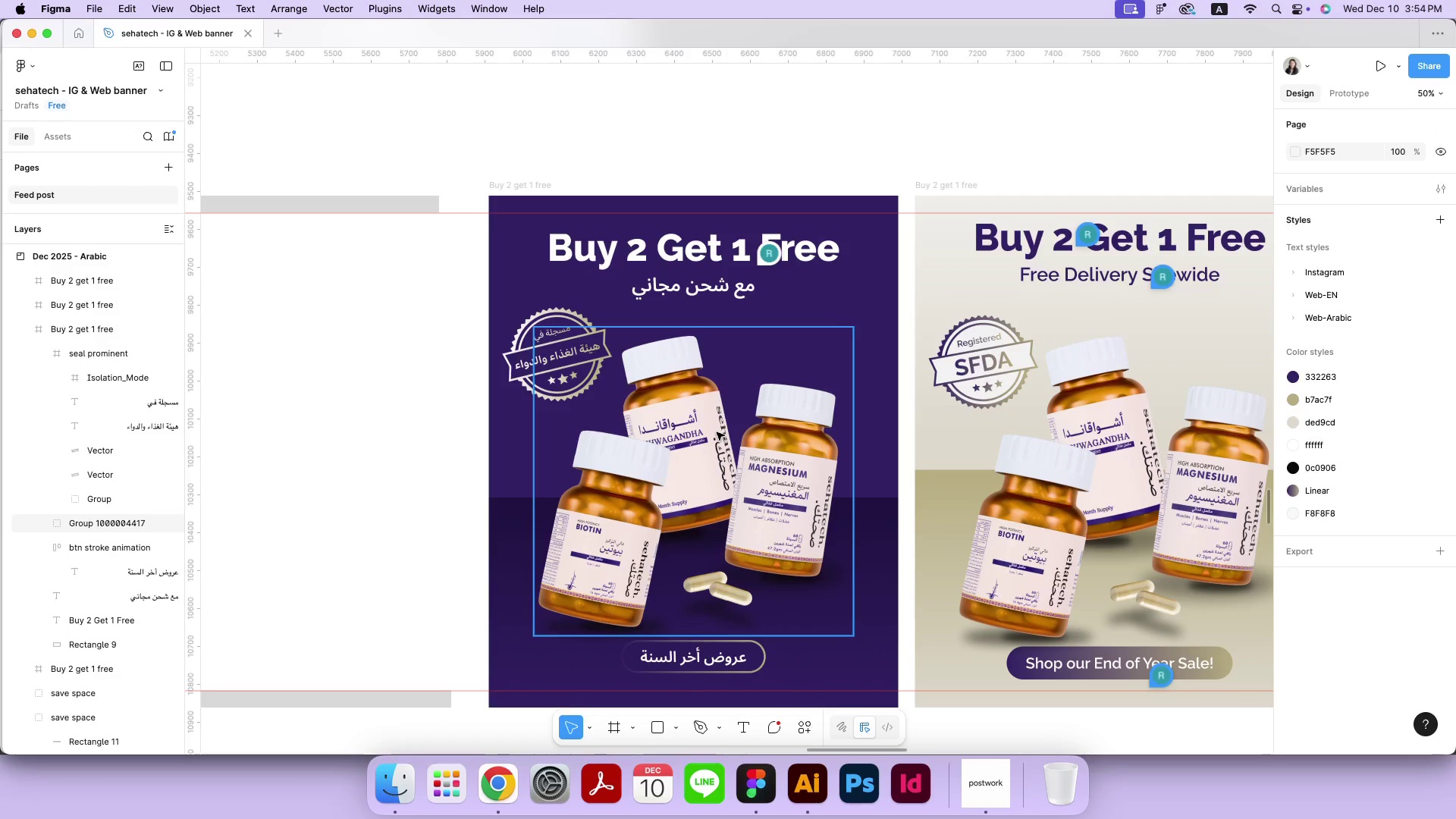 
left_click_drag(start_coordinate=[707, 325], to_coordinate=[708, 347])
 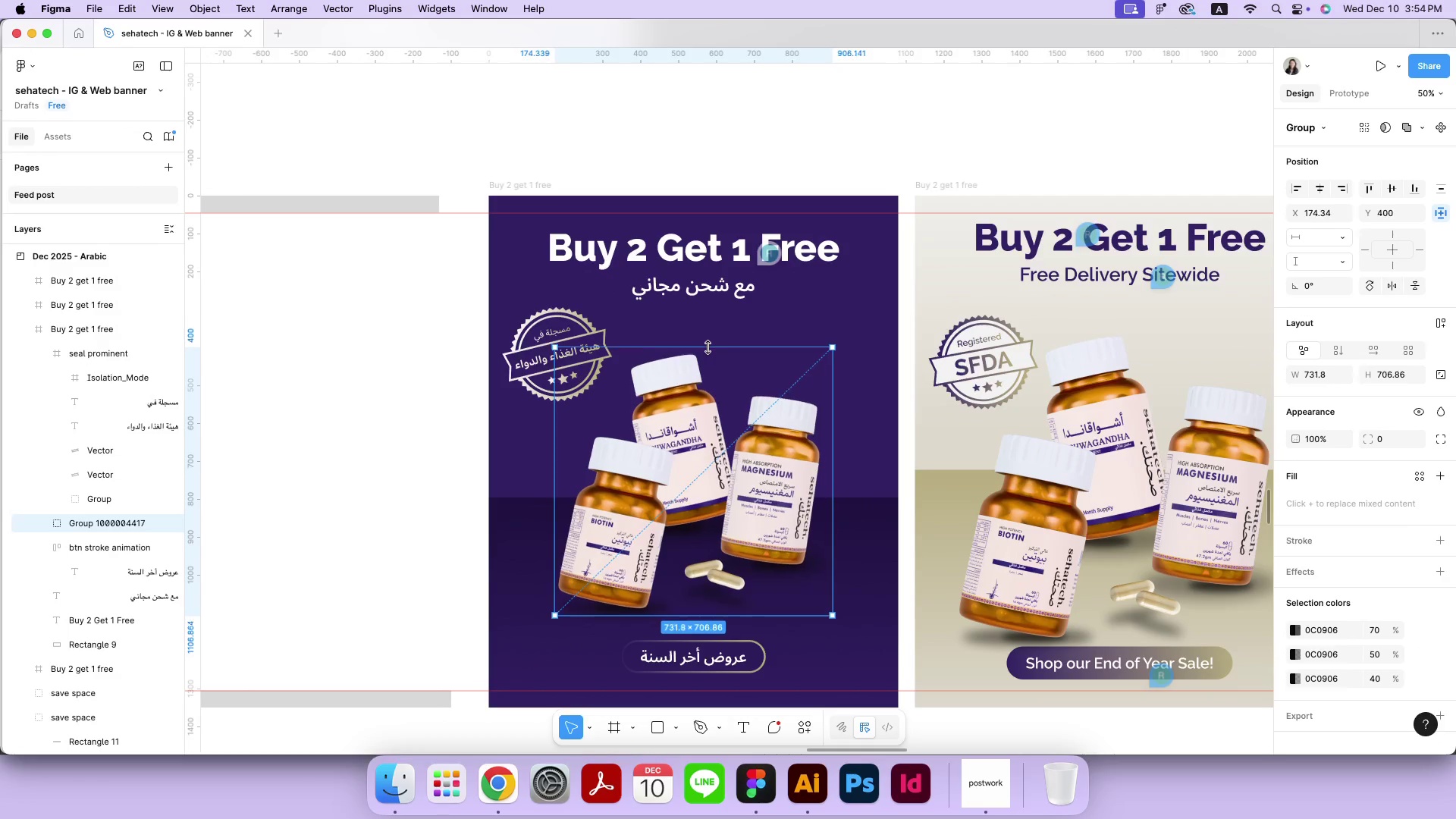 
hold_key(key=ShiftLeft, duration=1.11)
 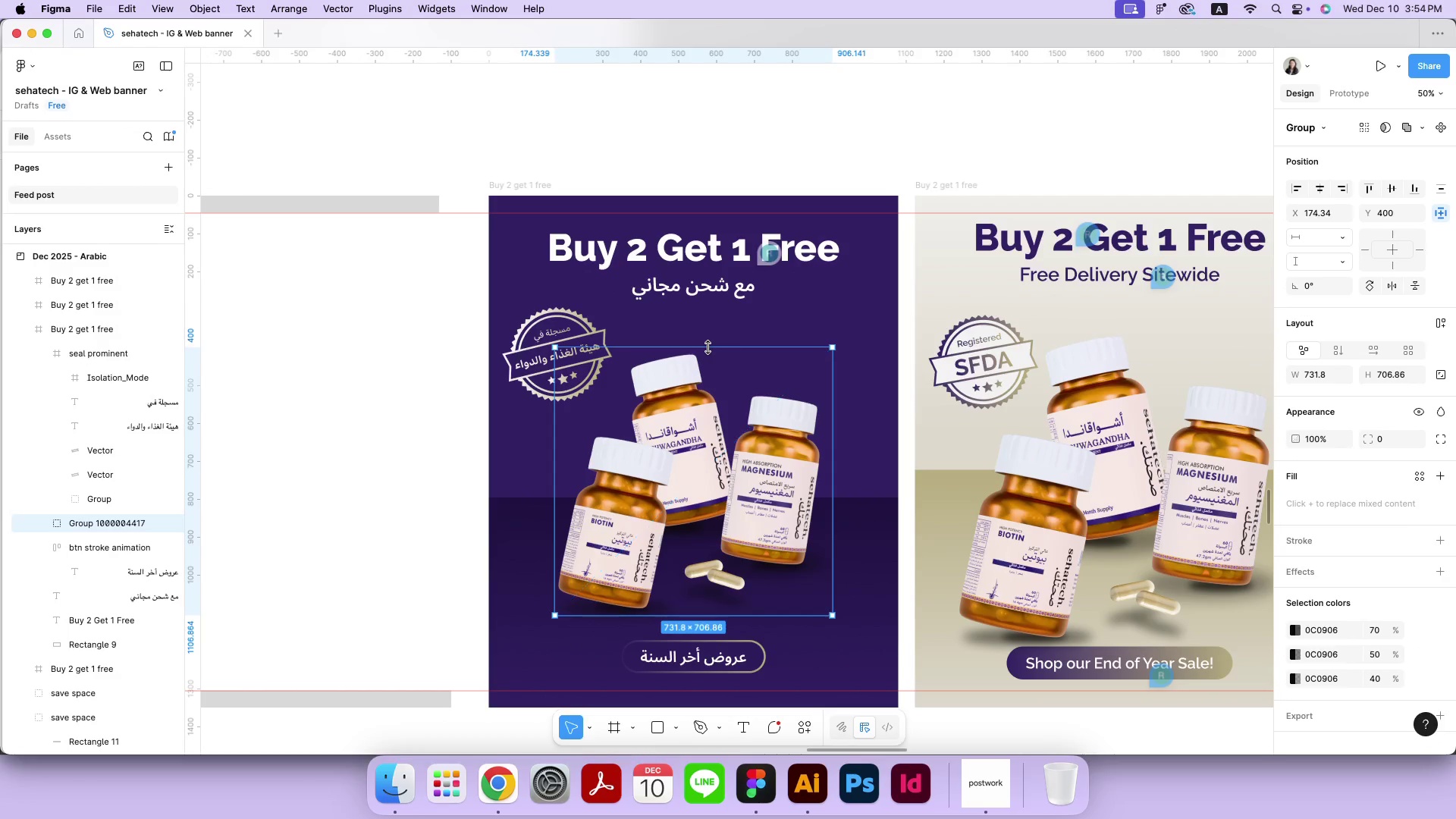 
hold_key(key=OptionLeft, duration=1.01)
 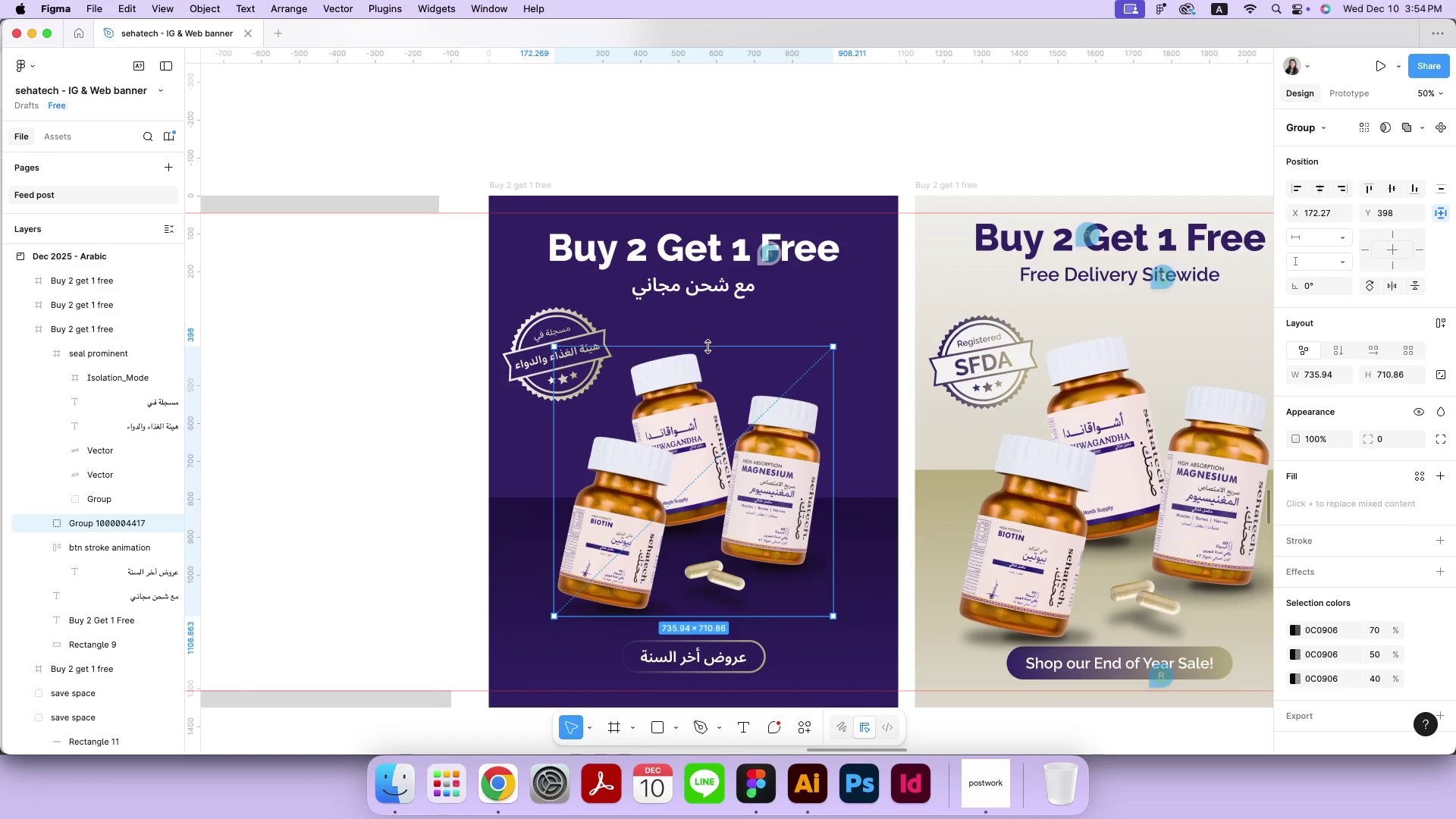 
left_click_drag(start_coordinate=[685, 420], to_coordinate=[686, 428])
 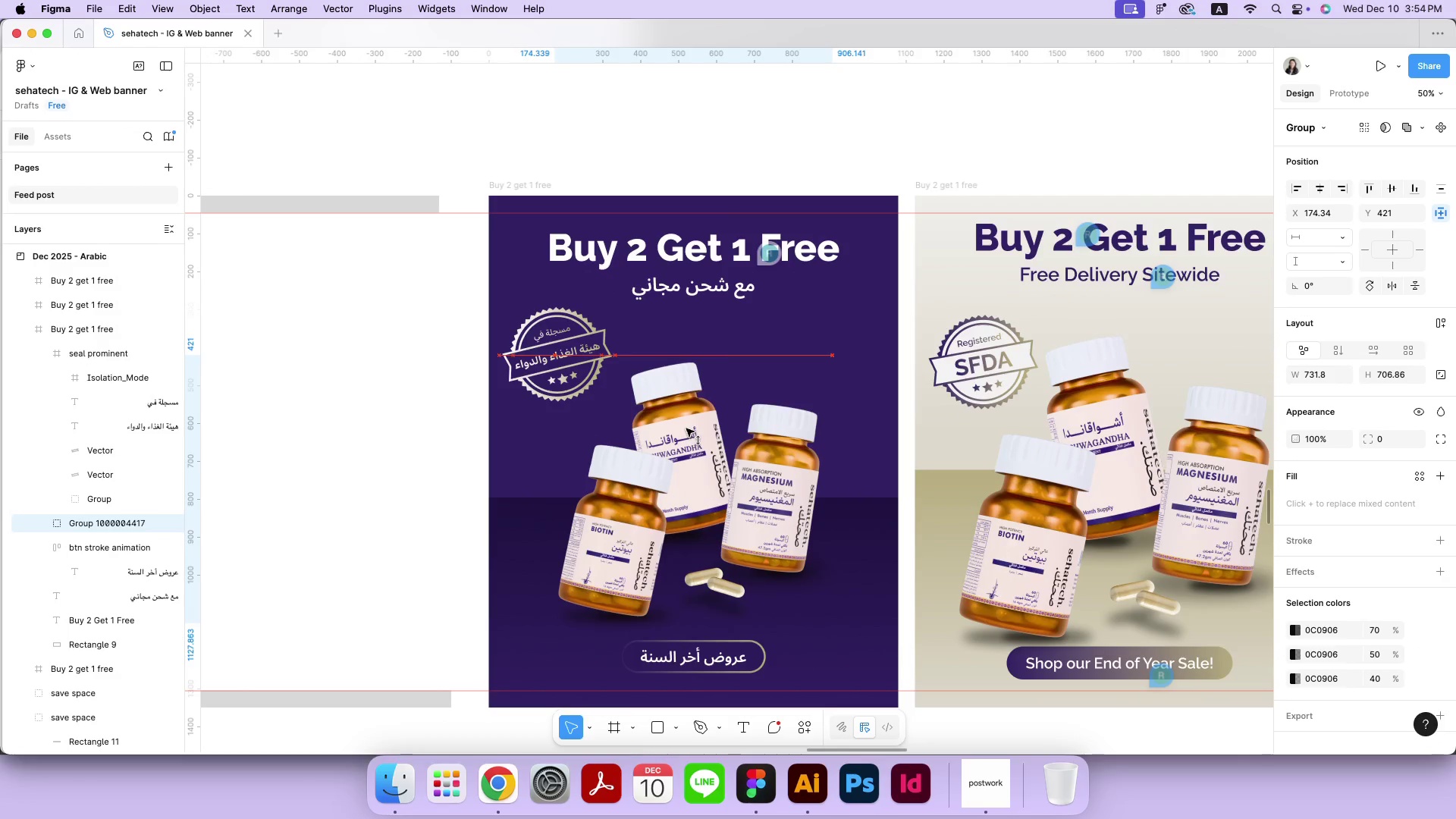 
hold_key(key=ShiftLeft, duration=1.04)
 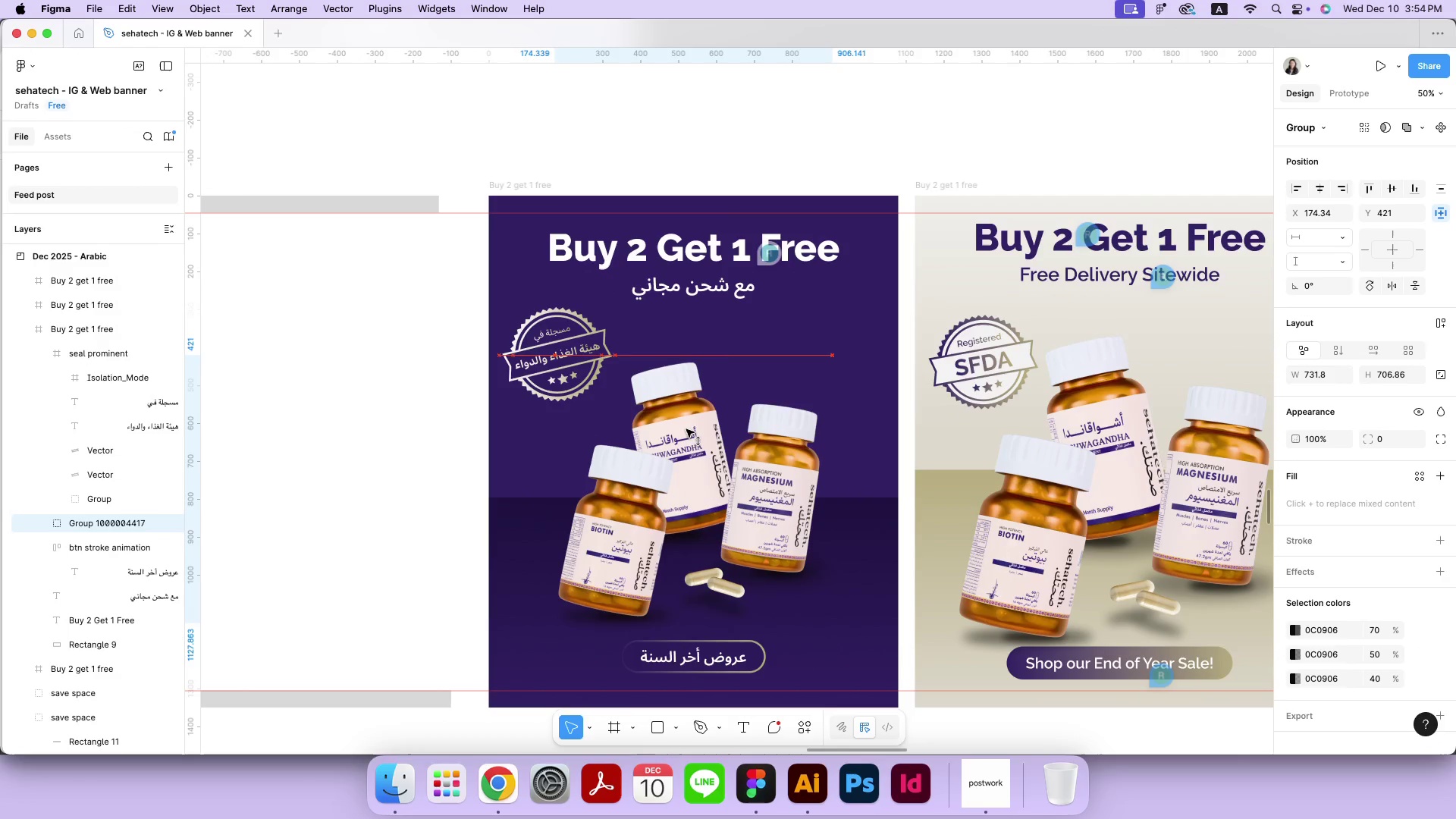 
left_click_drag(start_coordinate=[573, 343], to_coordinate=[581, 366])
 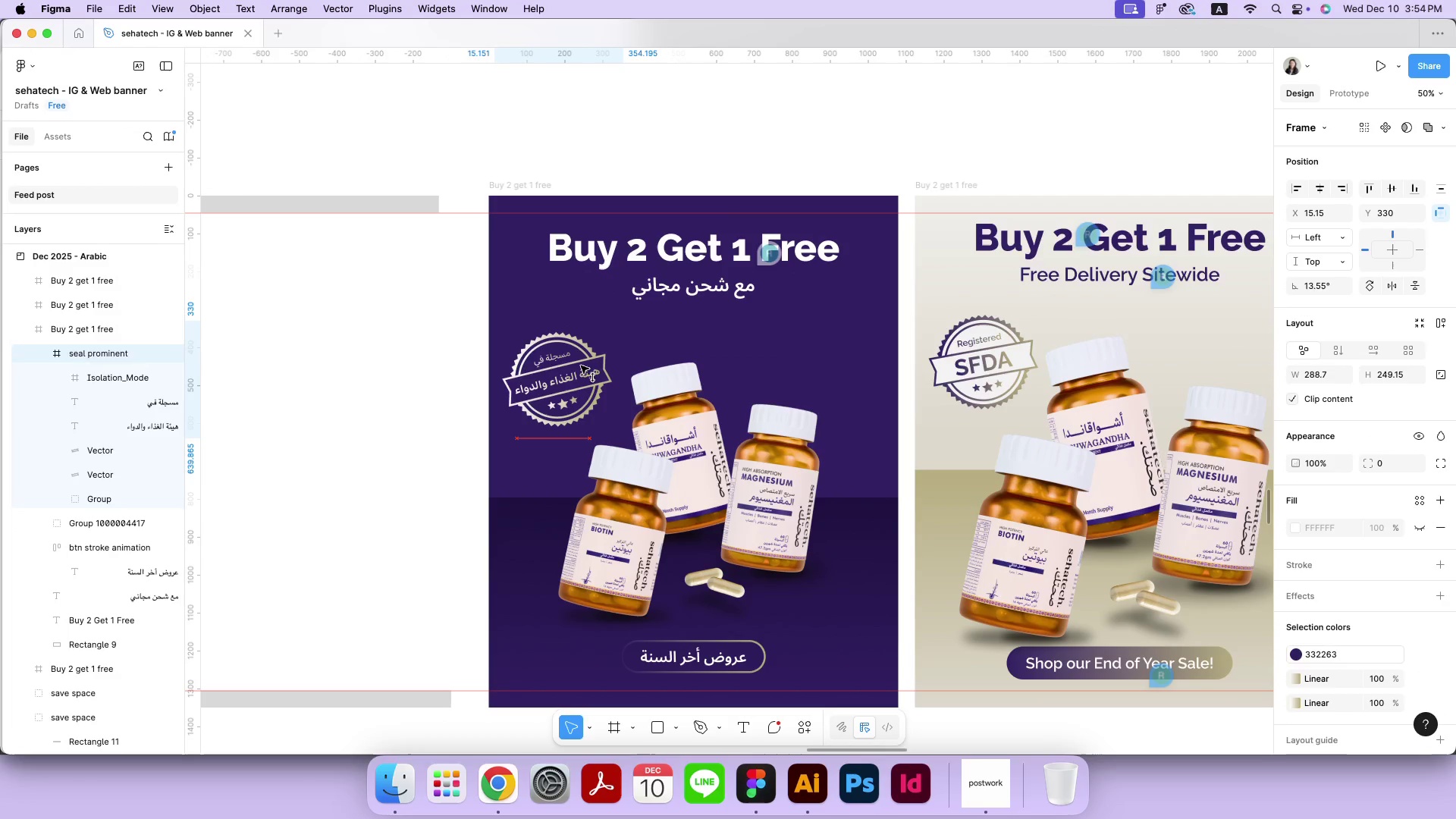 
hold_key(key=ShiftLeft, duration=1.19)
 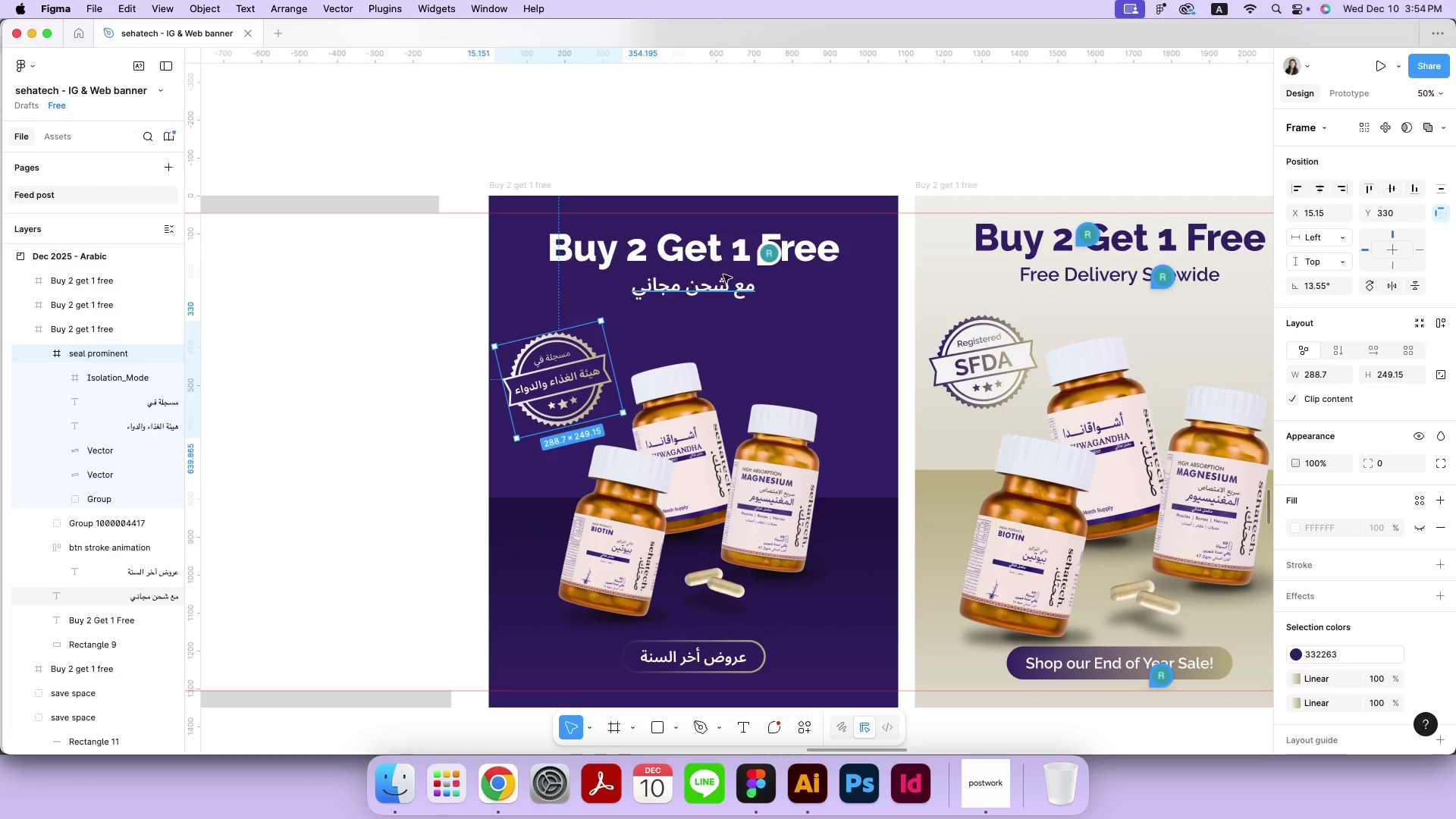 
left_click([788, 249])
 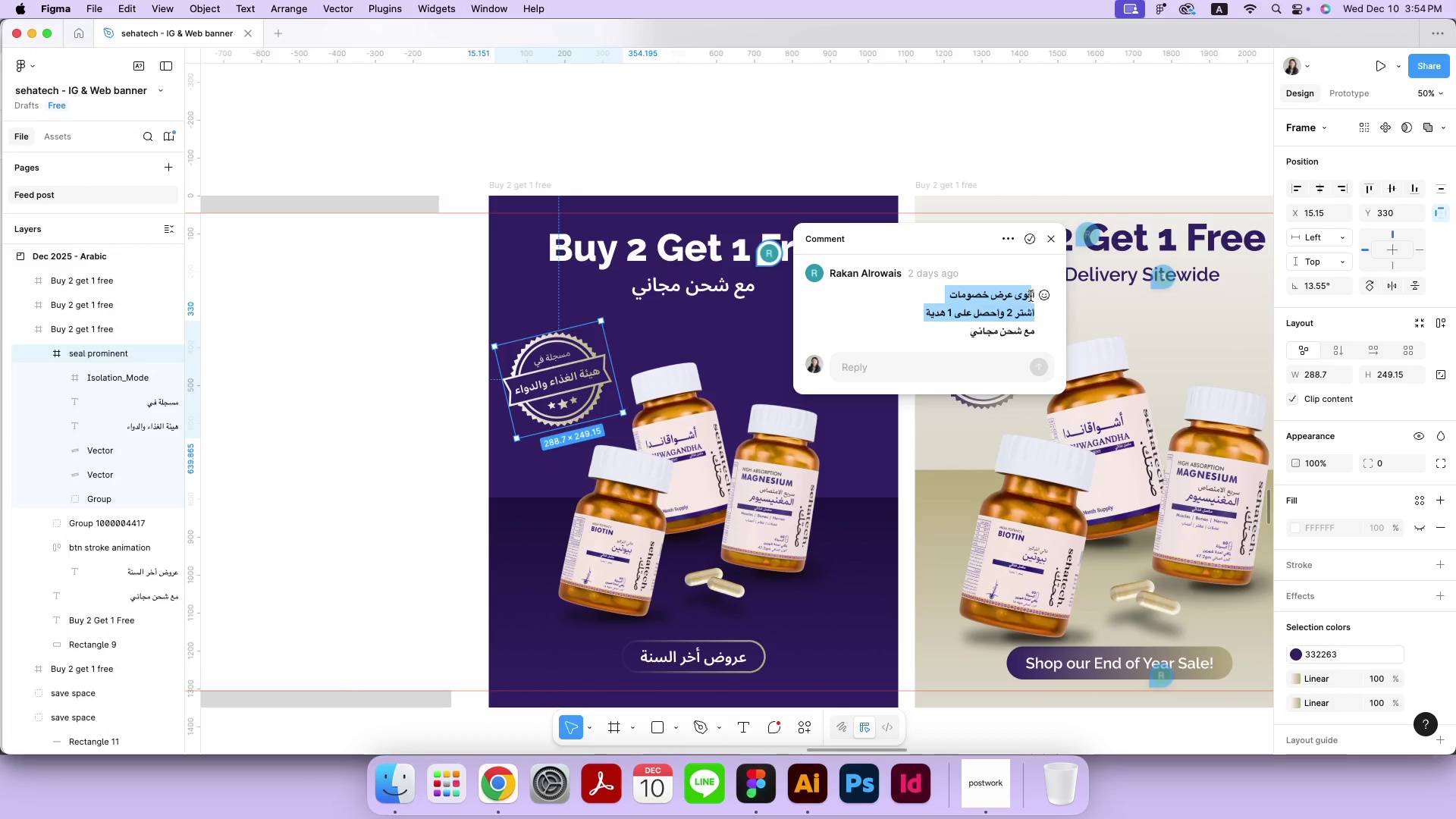 
left_click_drag(start_coordinate=[921, 310], to_coordinate=[1033, 296])
 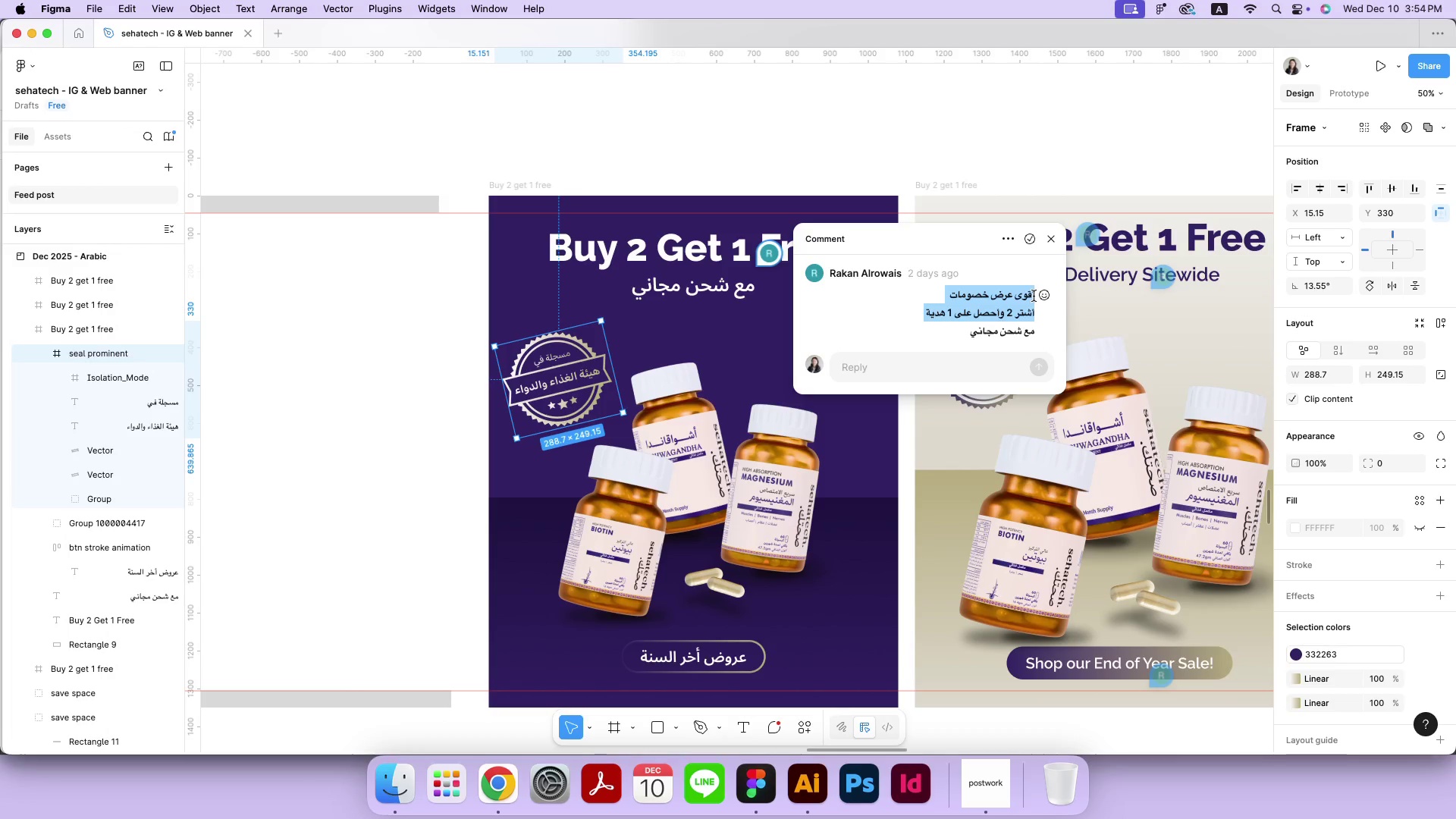 
key(Meta+CommandLeft)
 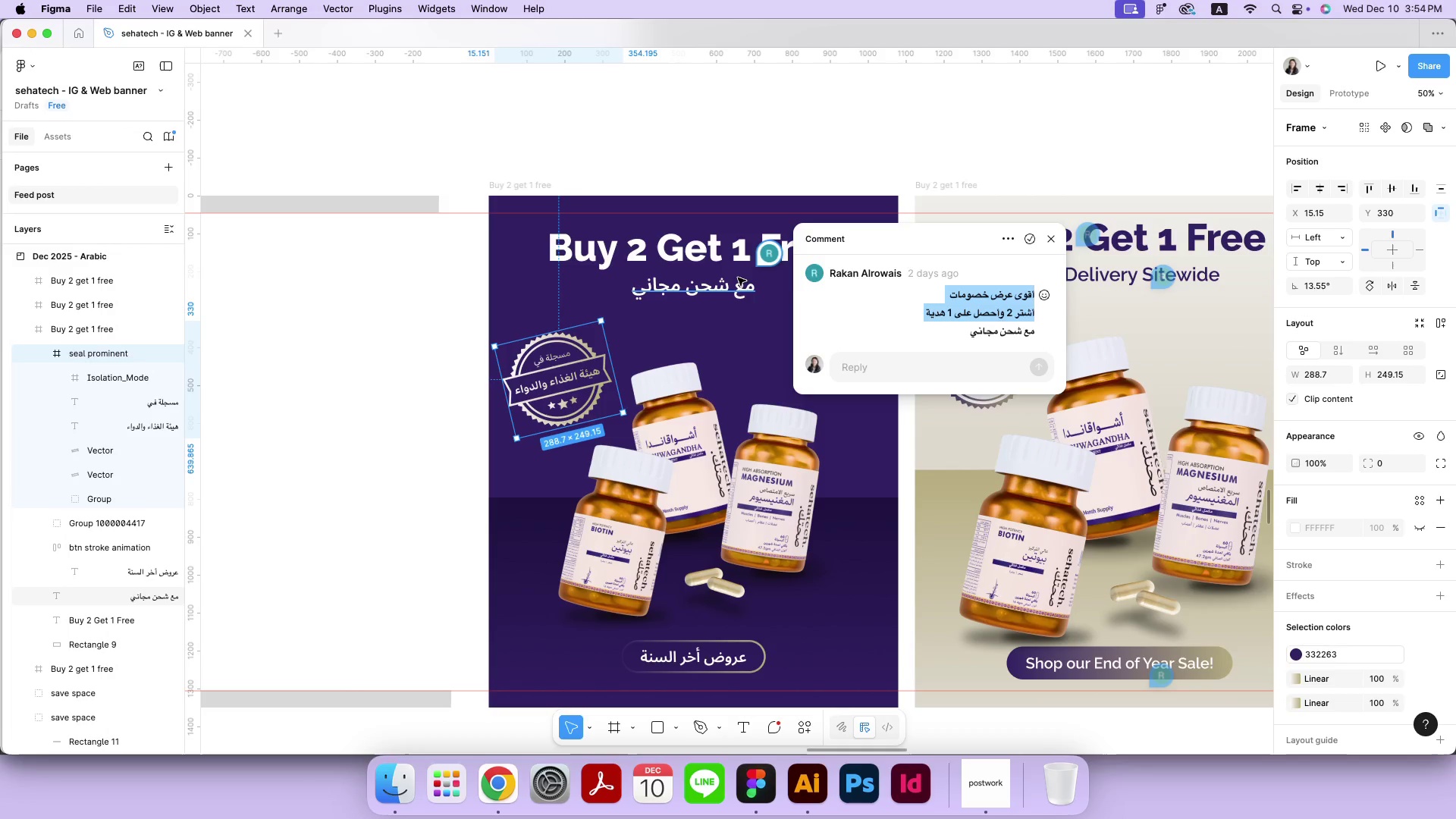 
key(Meta+C)
 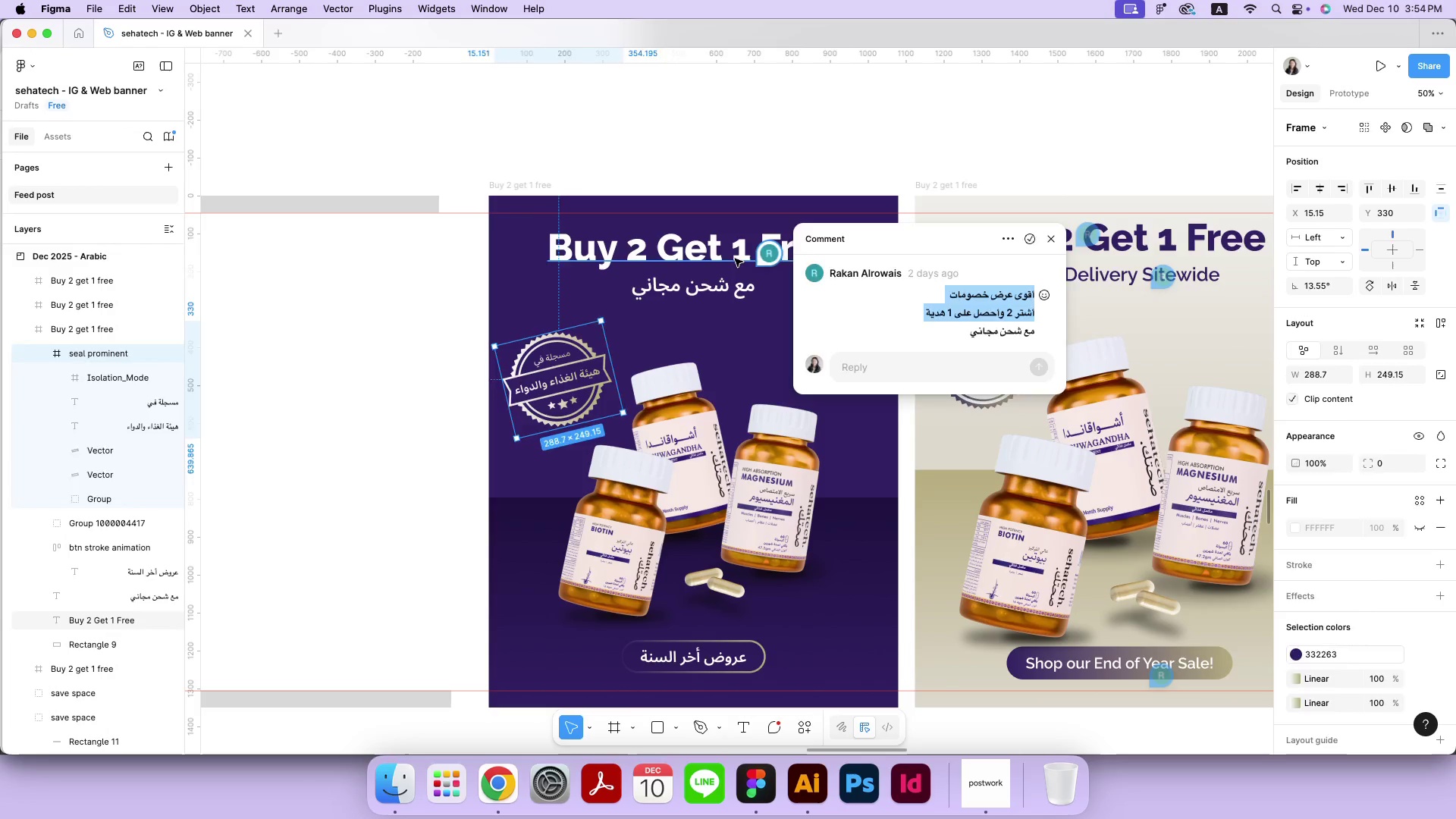 
double_click([735, 259])
 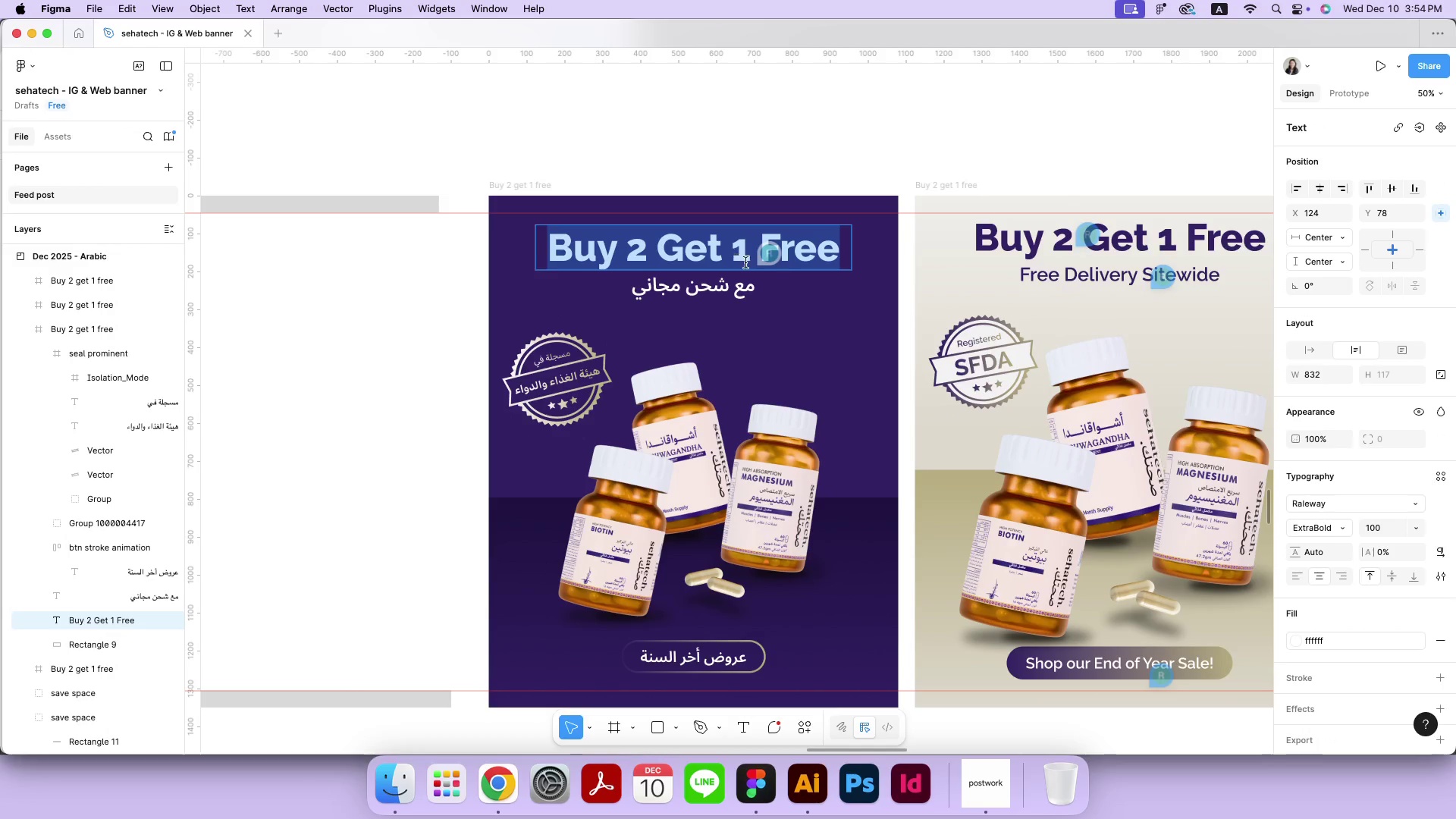 
hold_key(key=CommandLeft, duration=0.41)